 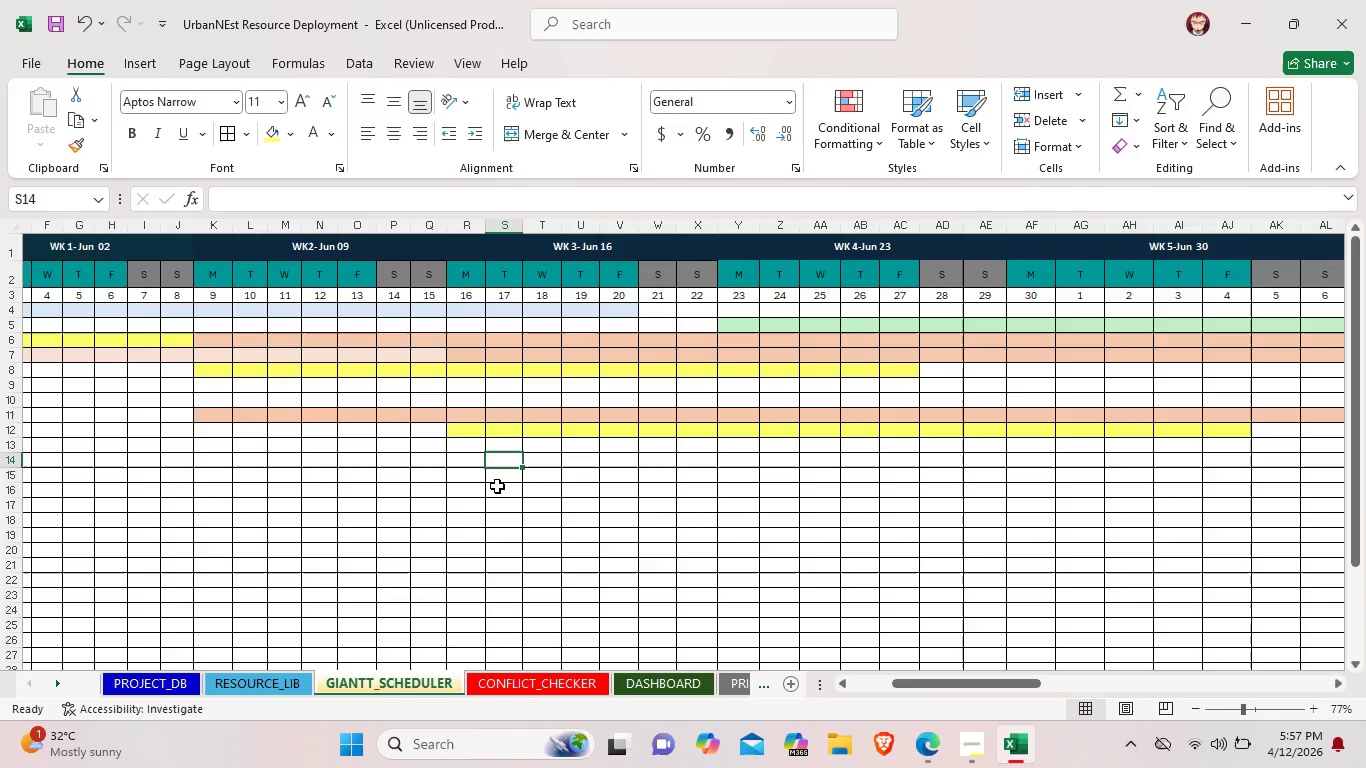 
left_click([1092, 293])
 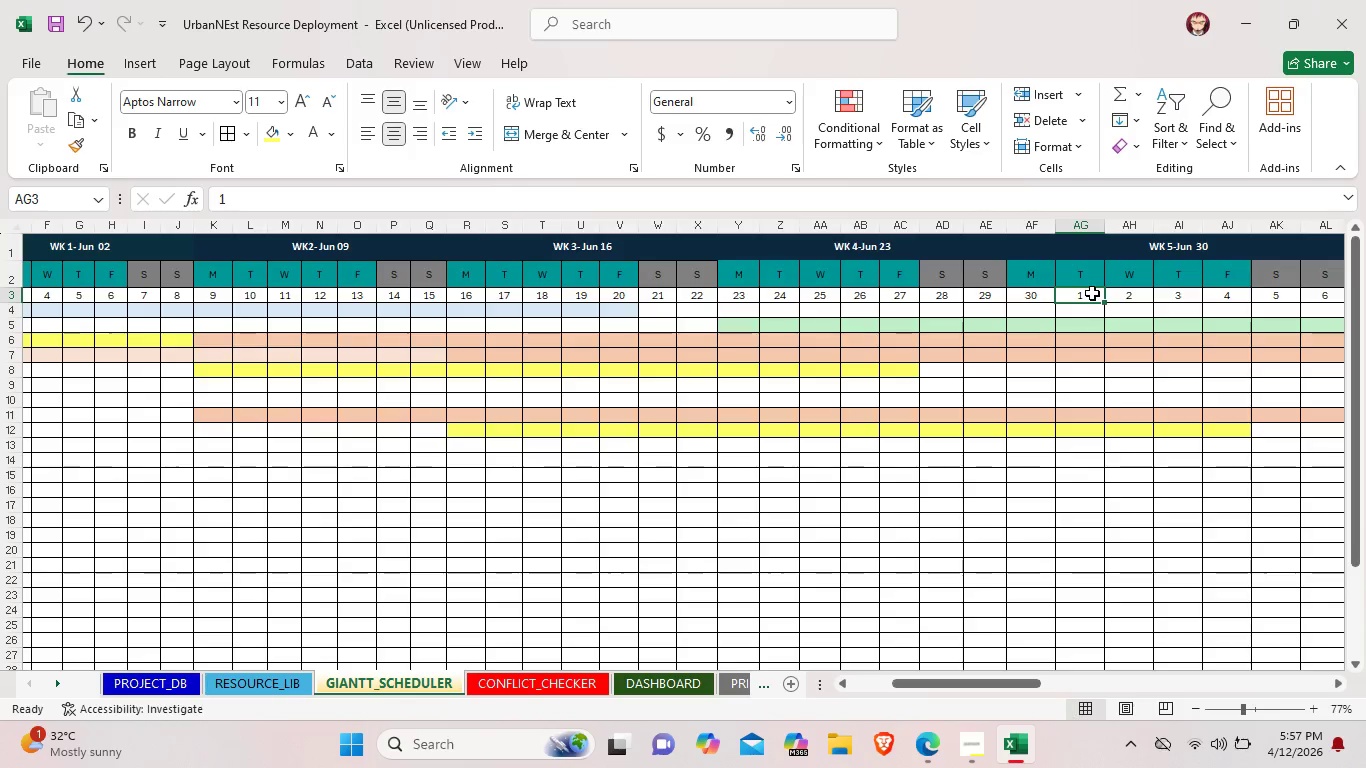 
left_click([1092, 293])
 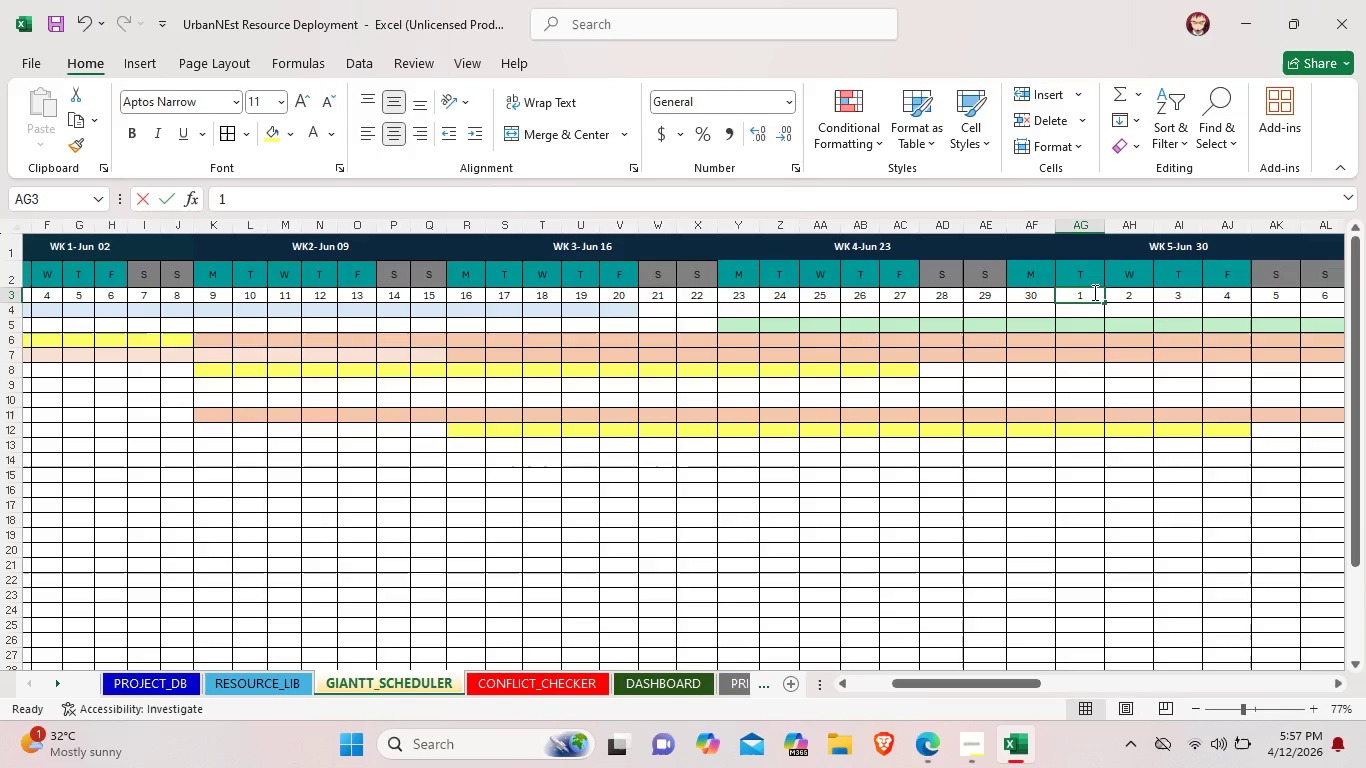 
double_click([1093, 292])
 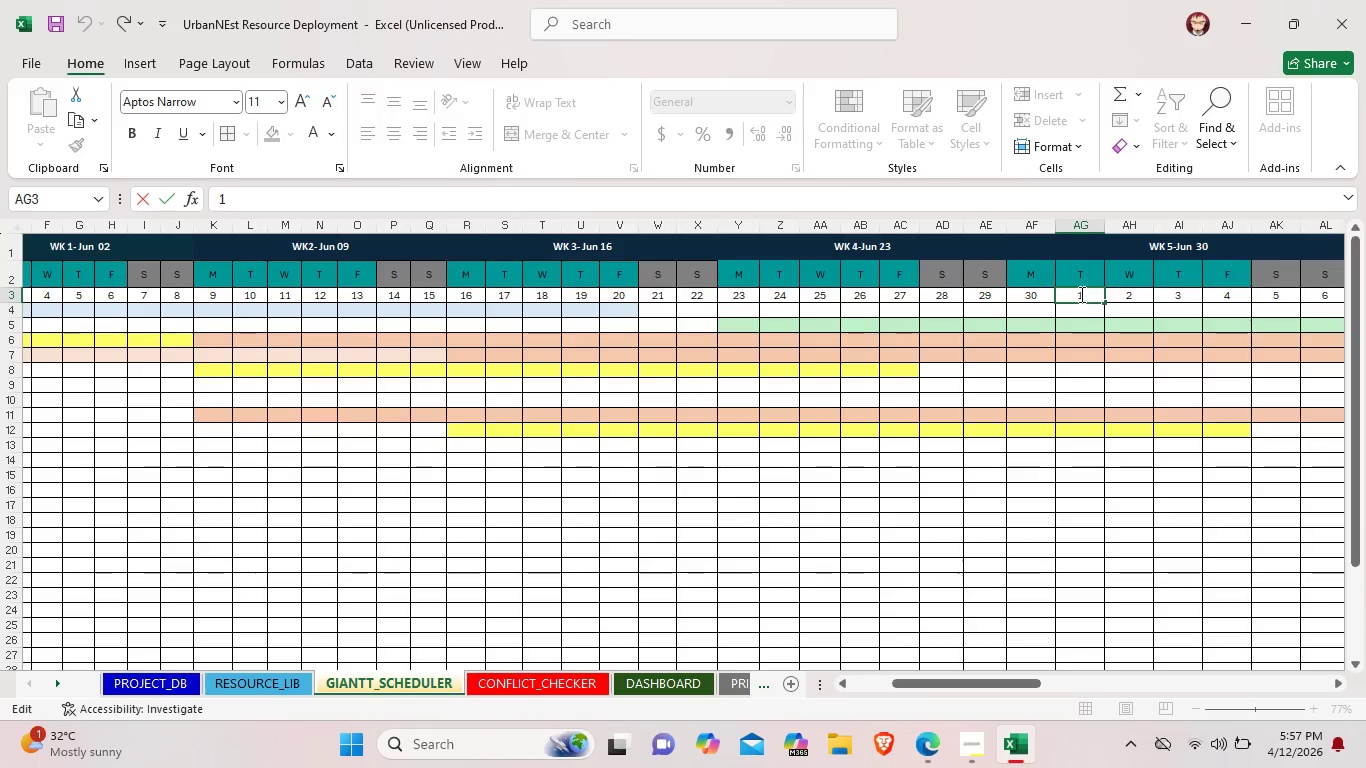 
left_click([1072, 293])
 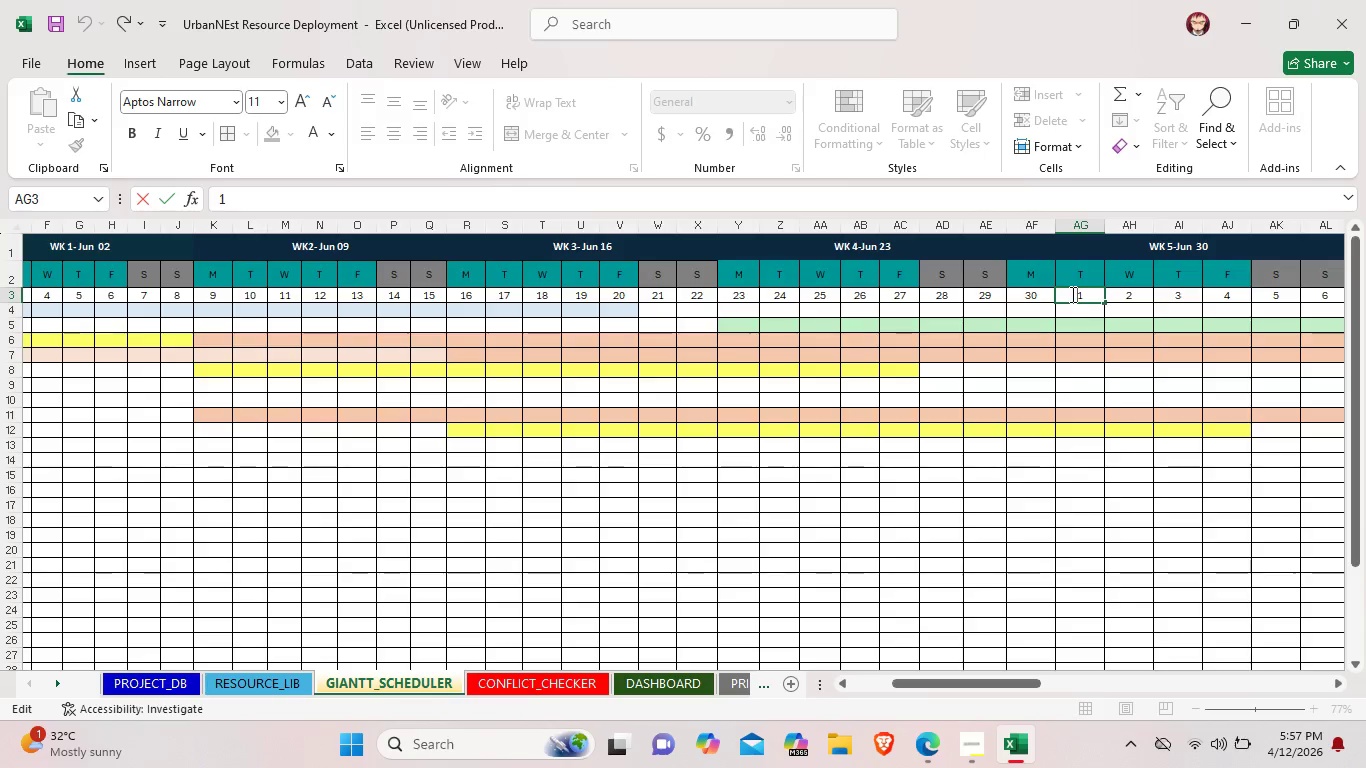 
key(3)
 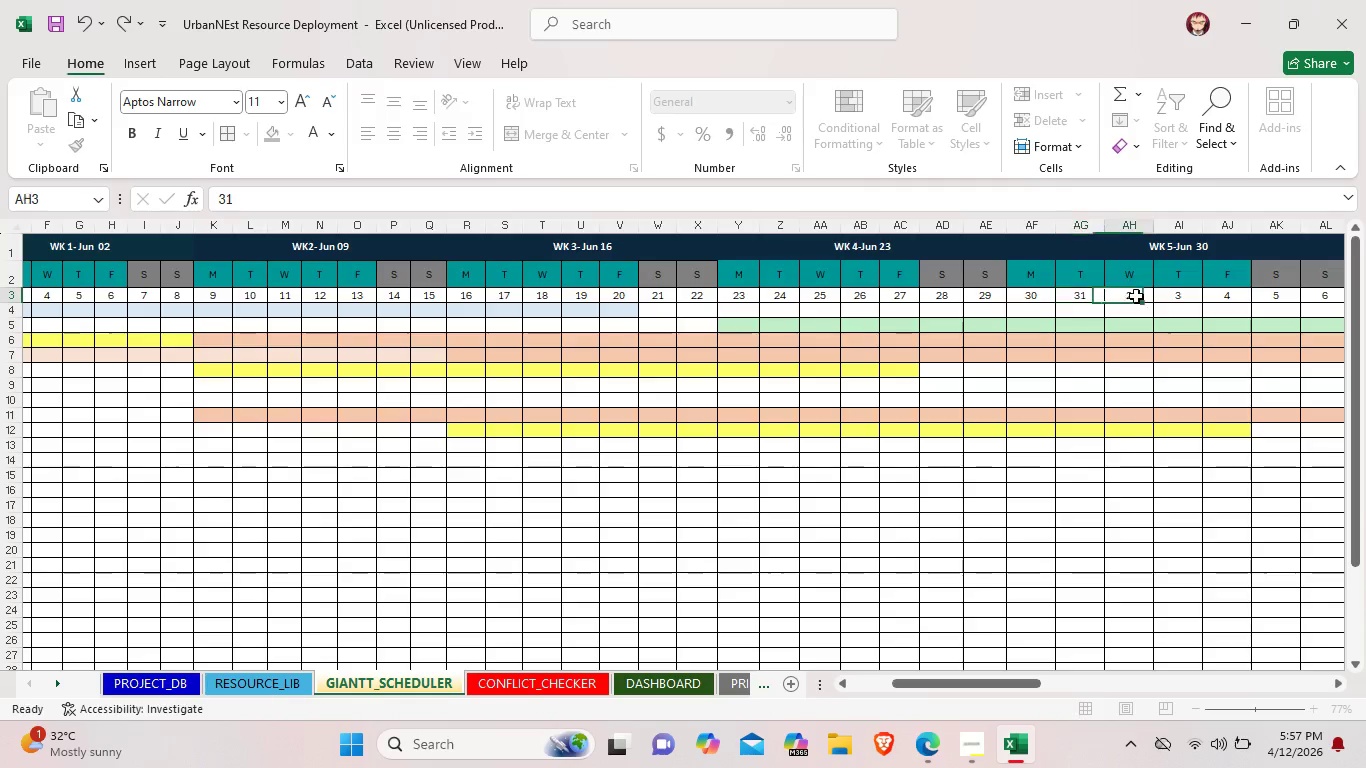 
double_click([1136, 296])
 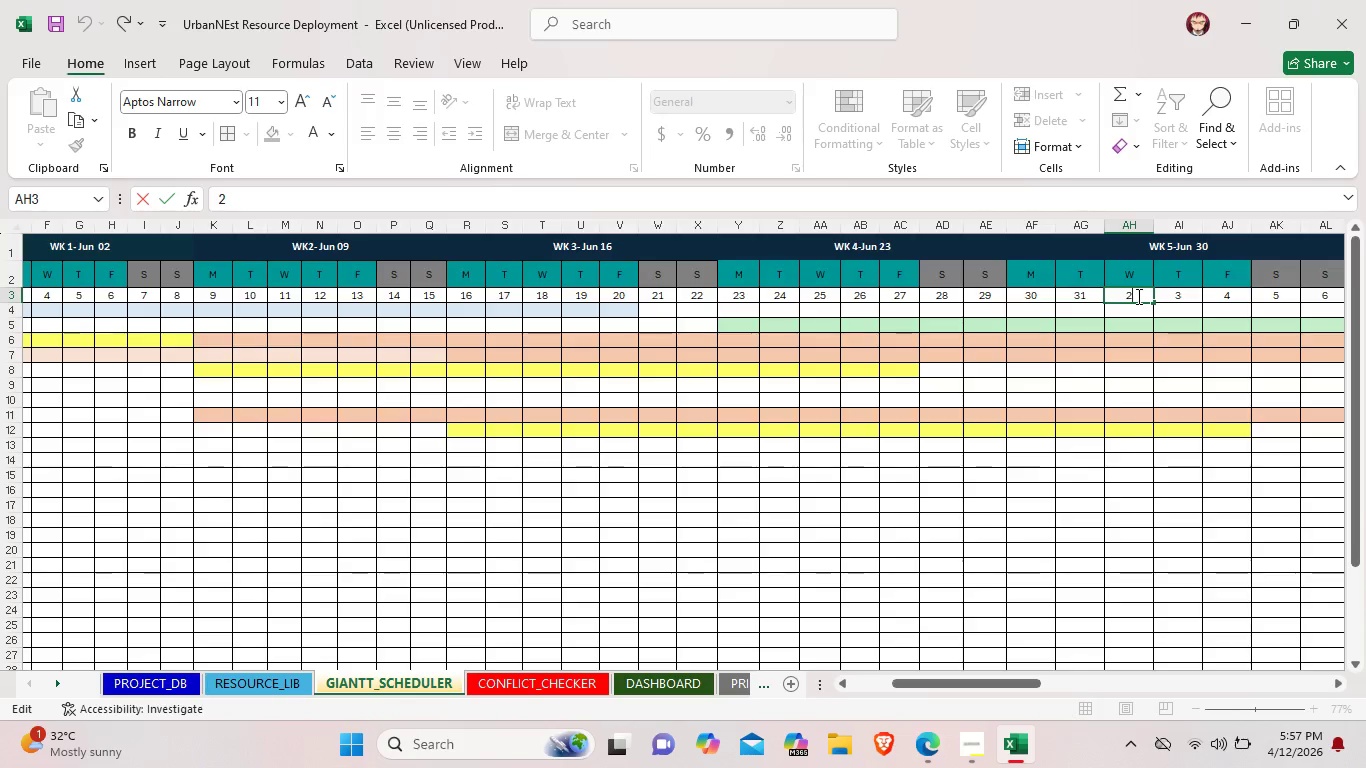 
key(Backspace)
 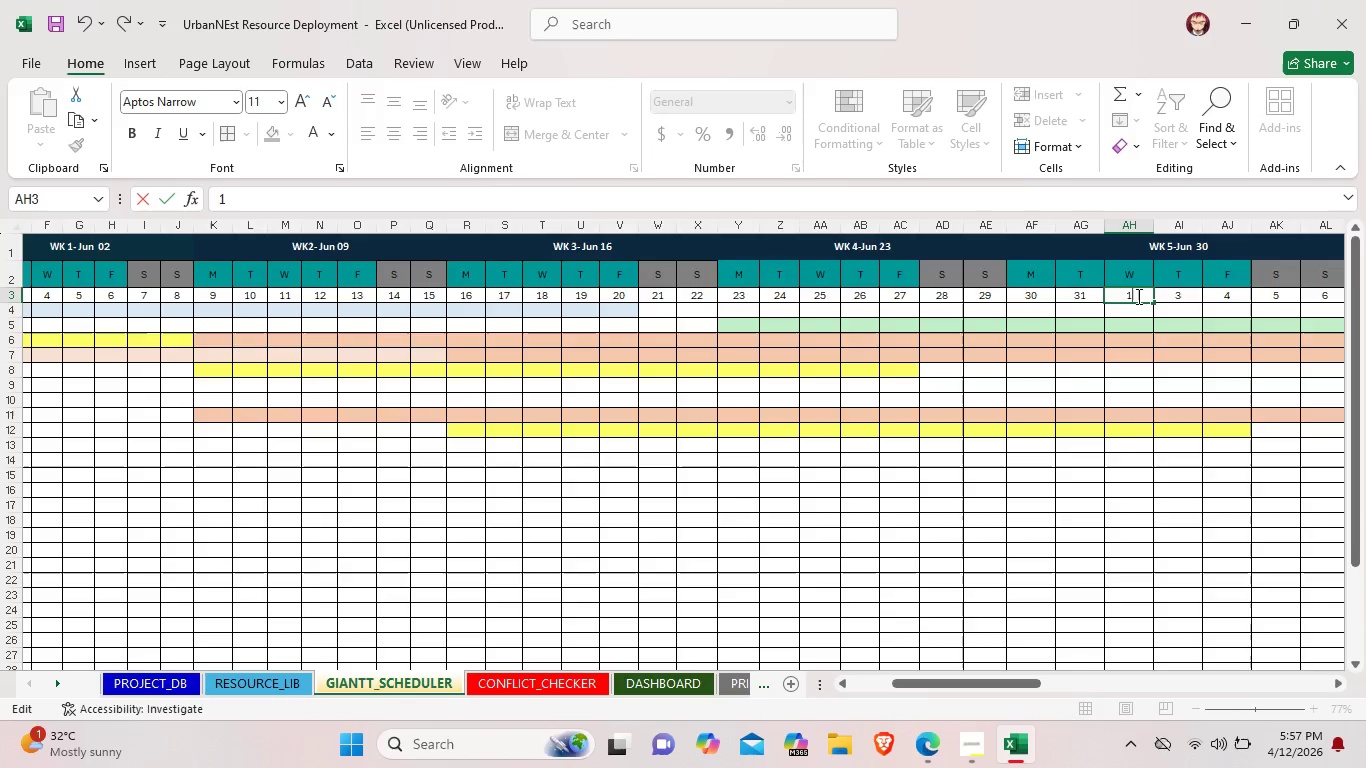 
key(1)
 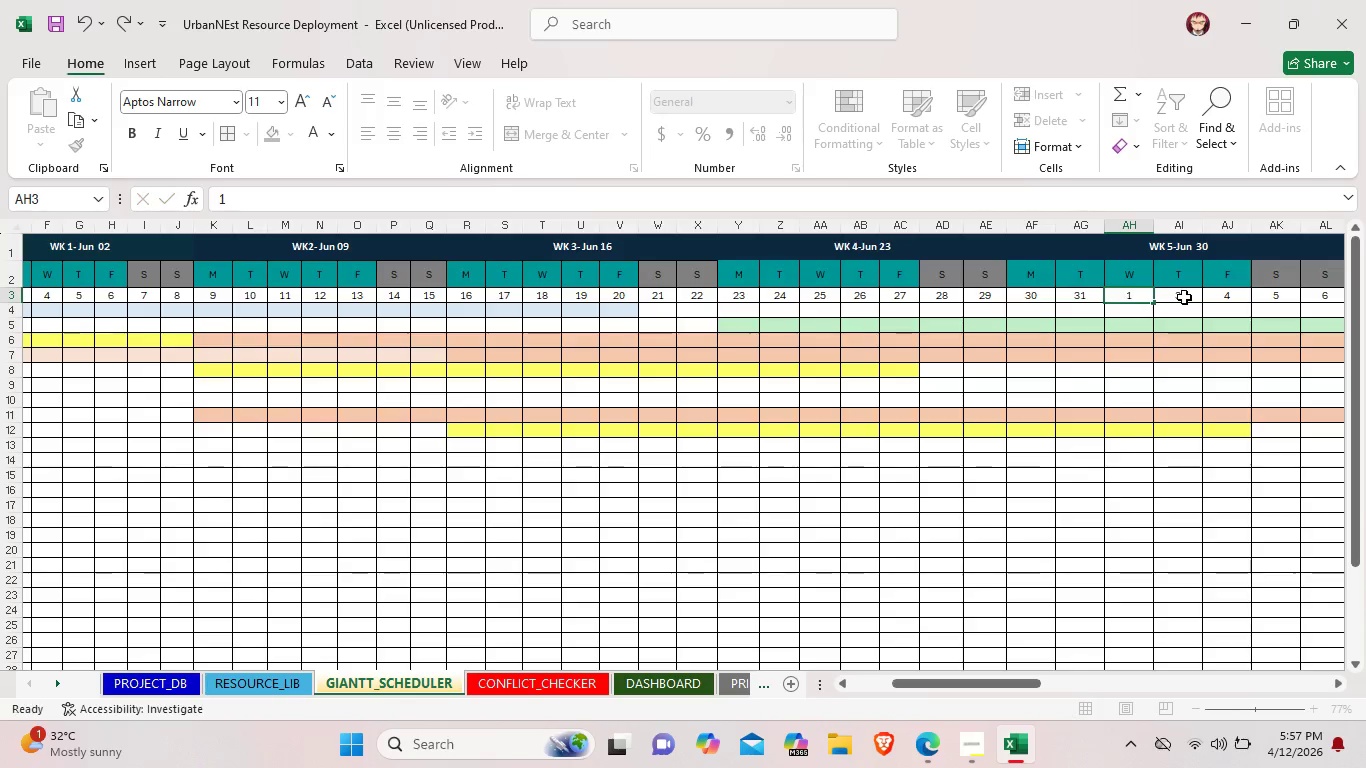 
double_click([1184, 297])
 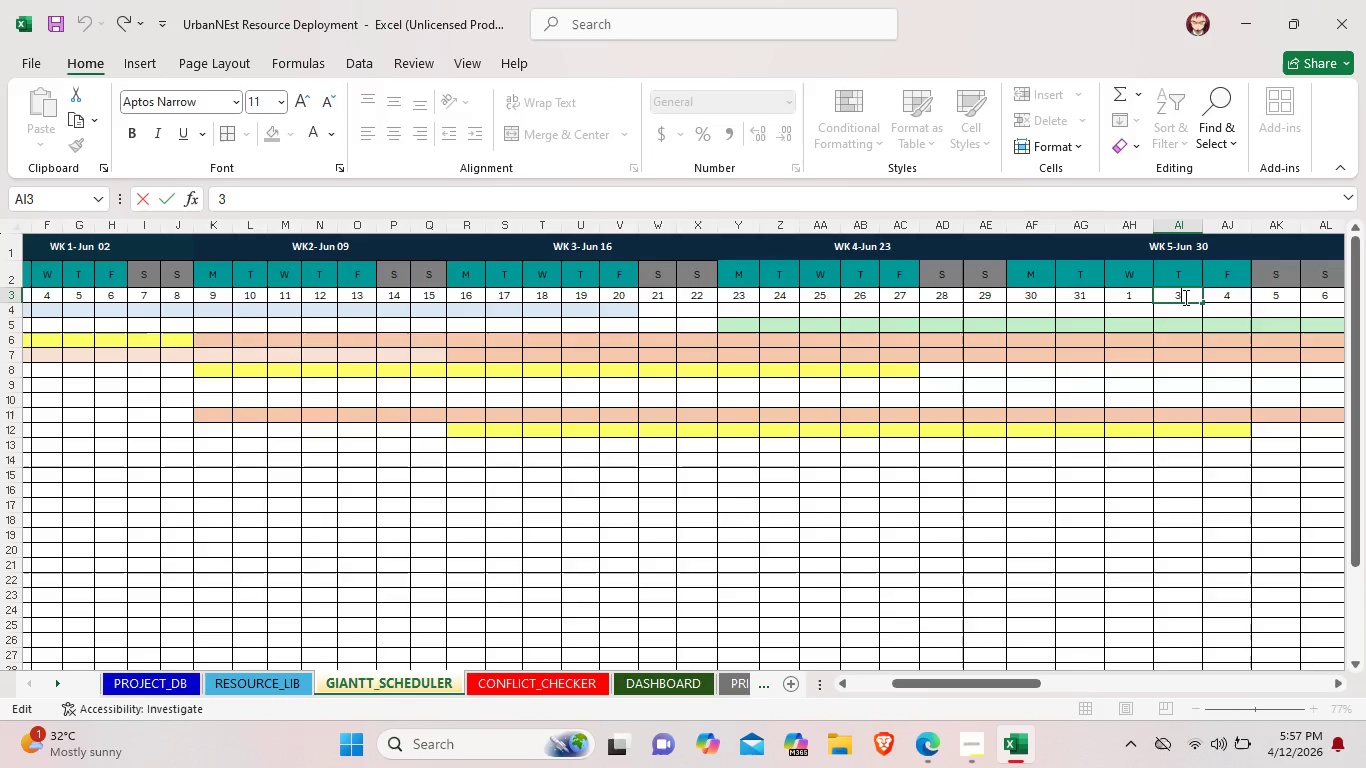 
key(Backspace)
 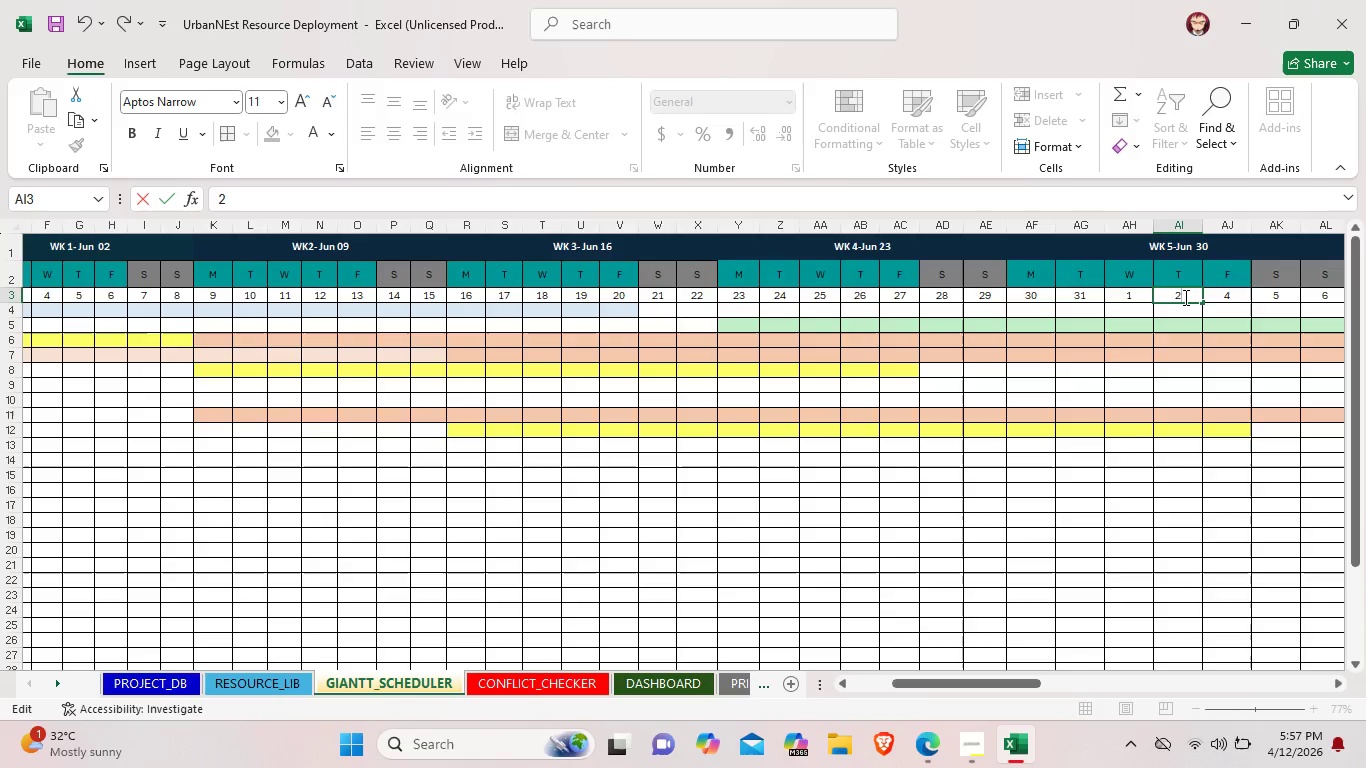 
key(2)
 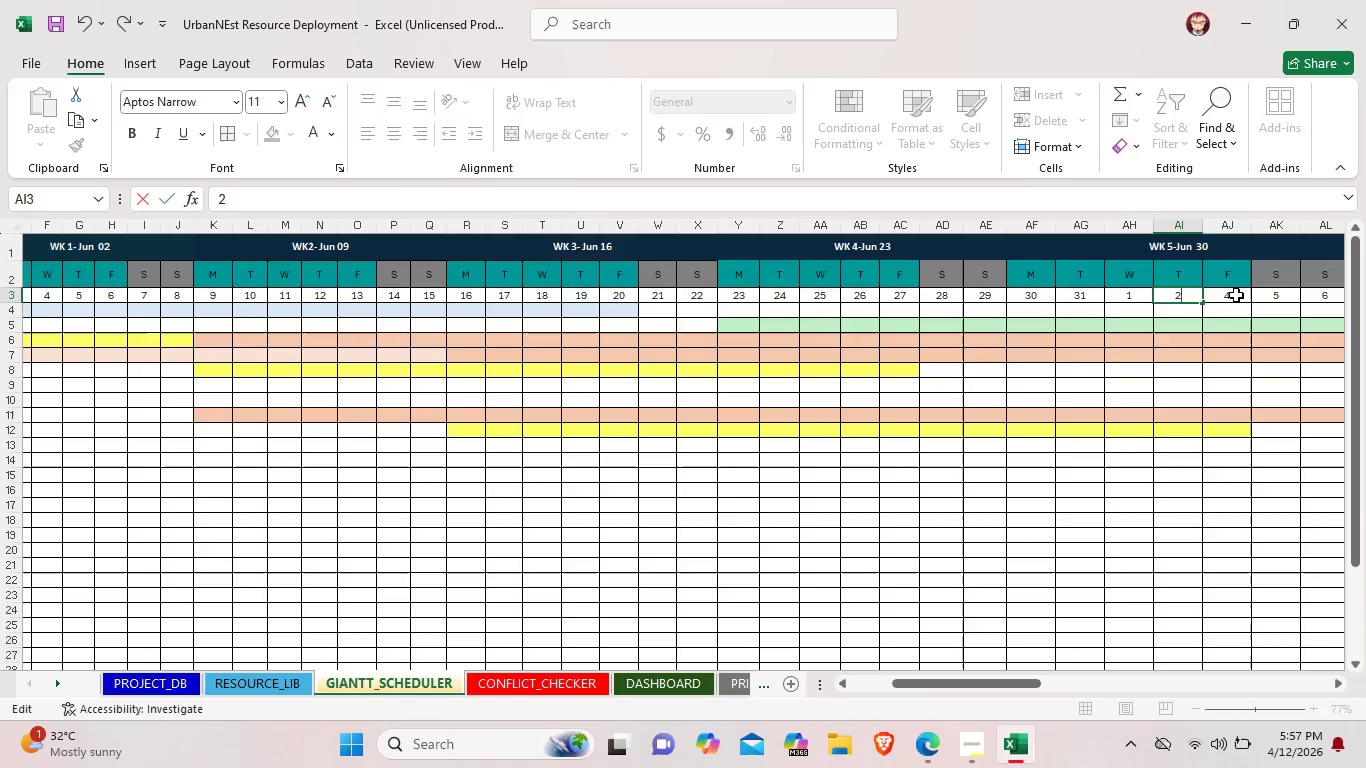 
double_click([1236, 295])
 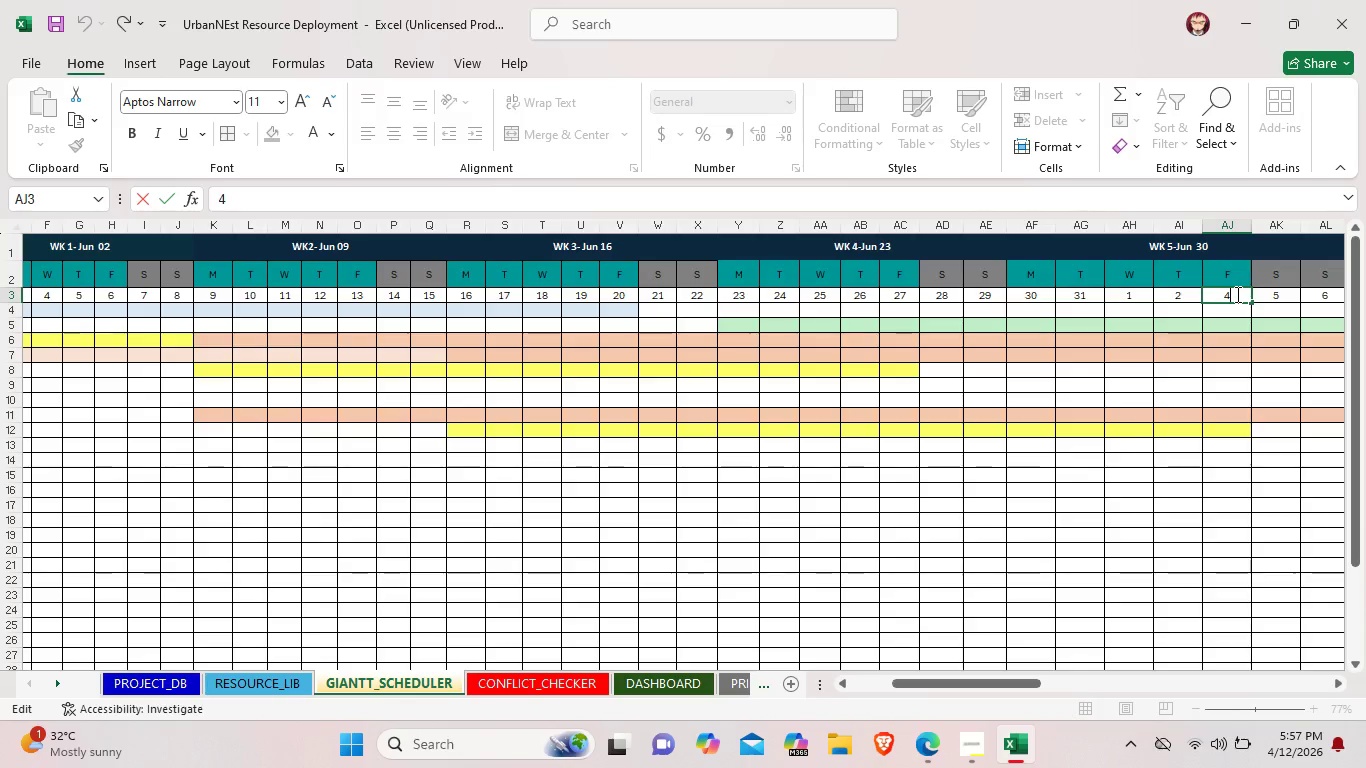 
key(Backspace)
 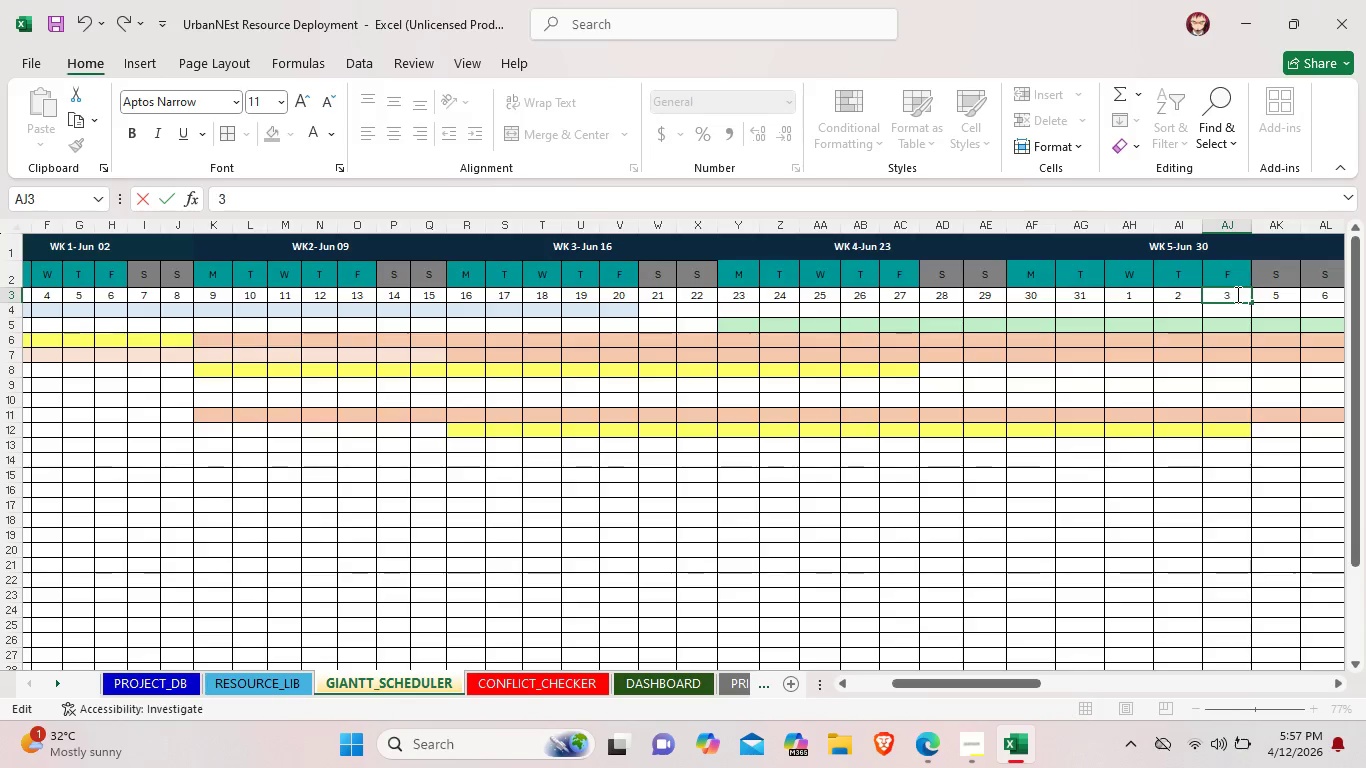 
key(3)
 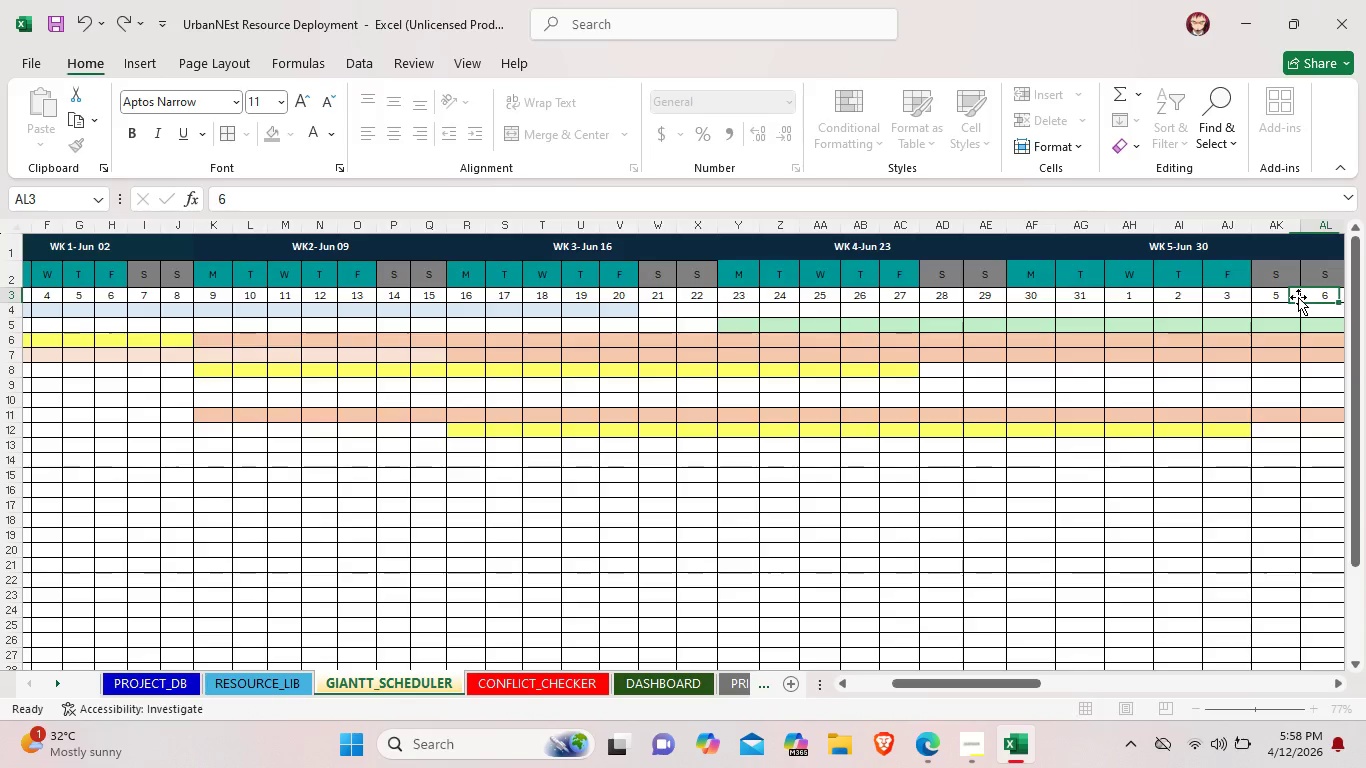 
double_click([1293, 296])
 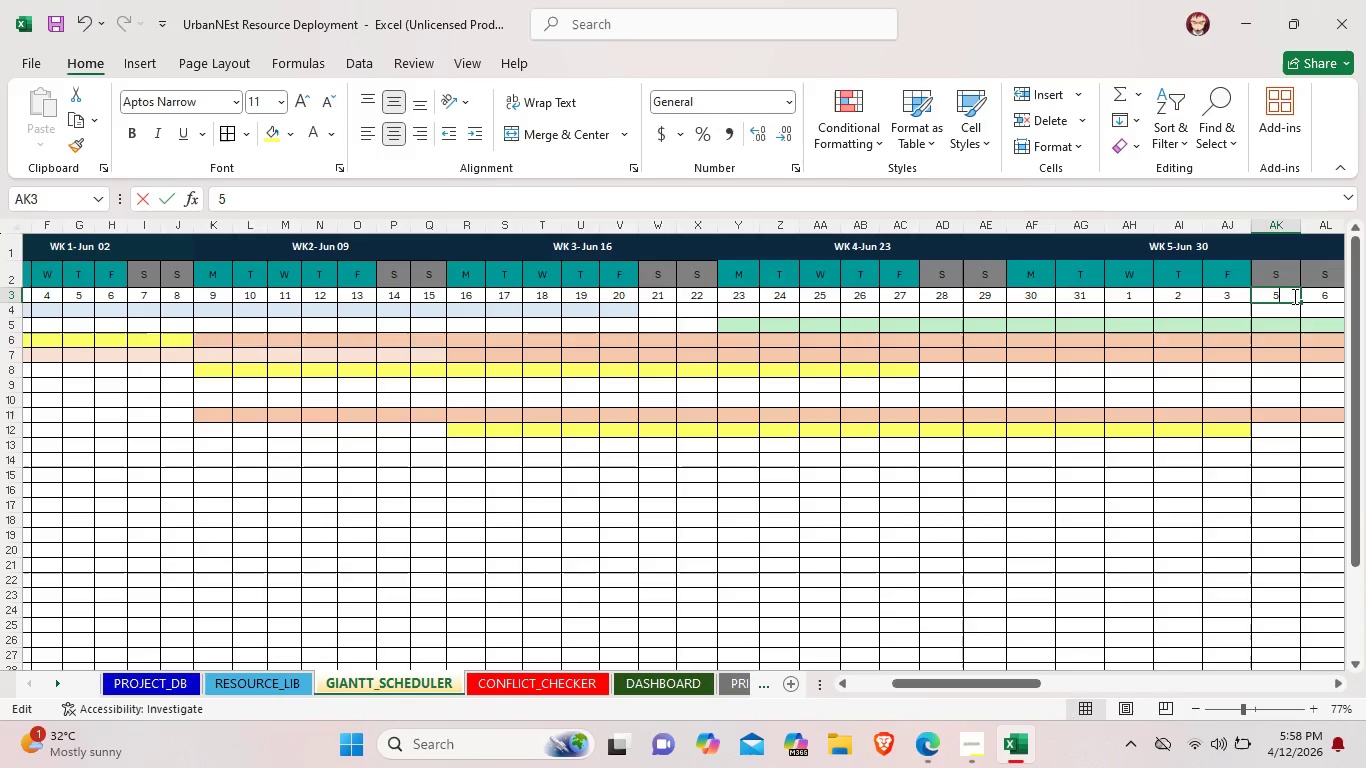 
triple_click([1293, 296])
 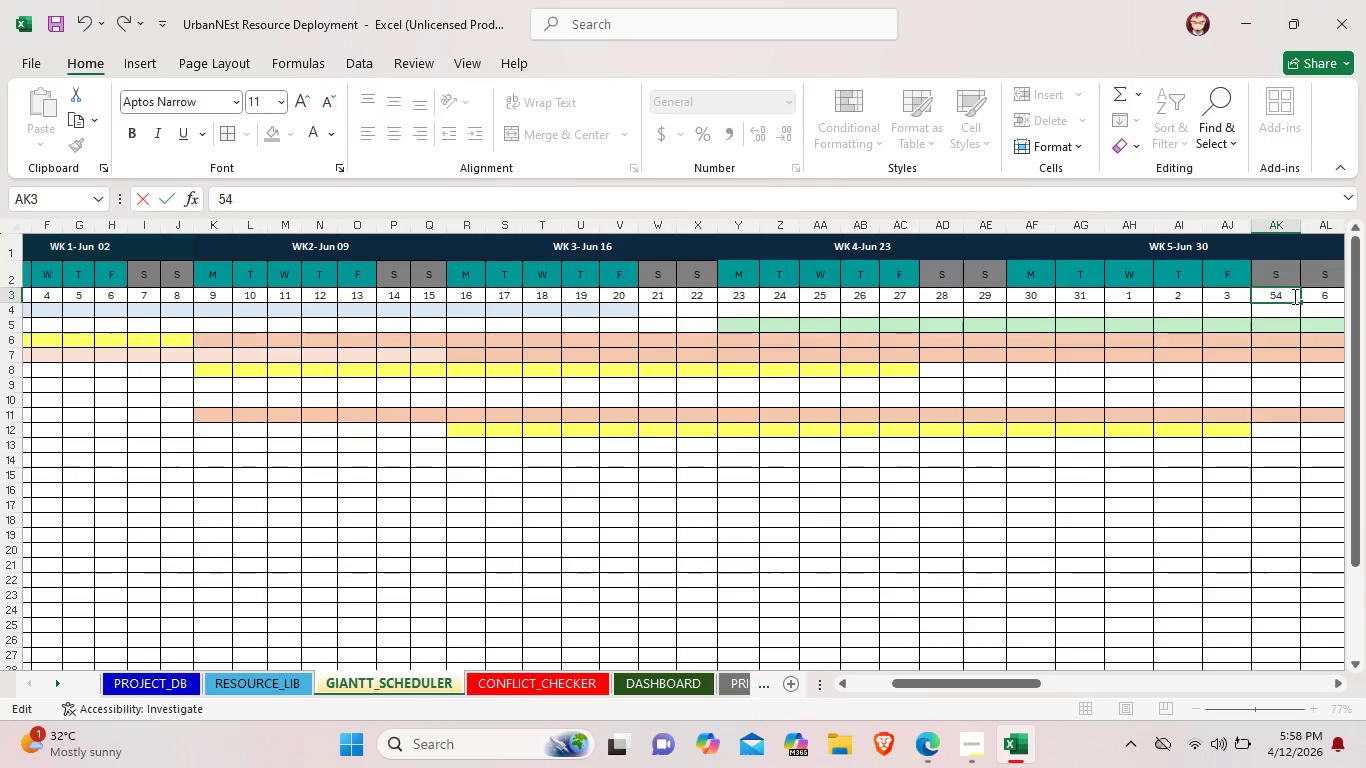 
key(4)
 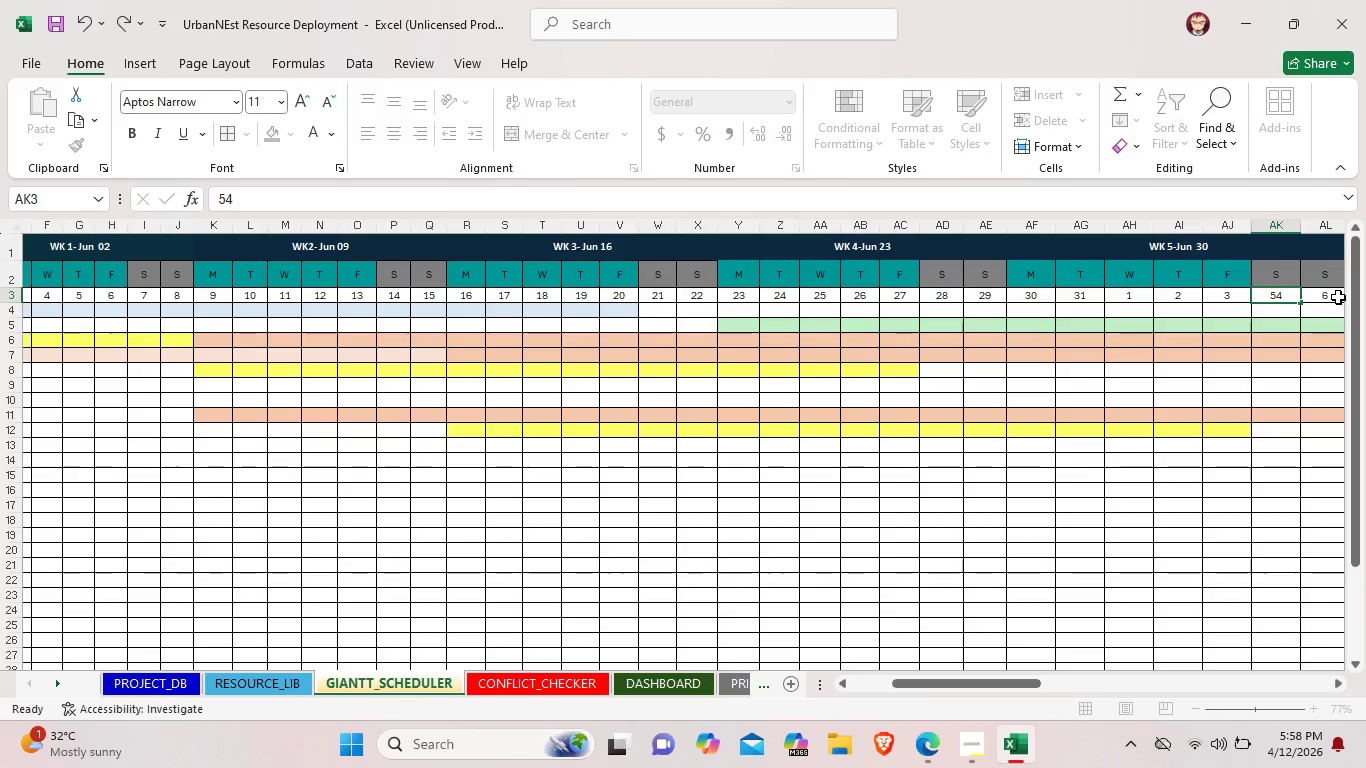 
left_click([1338, 297])
 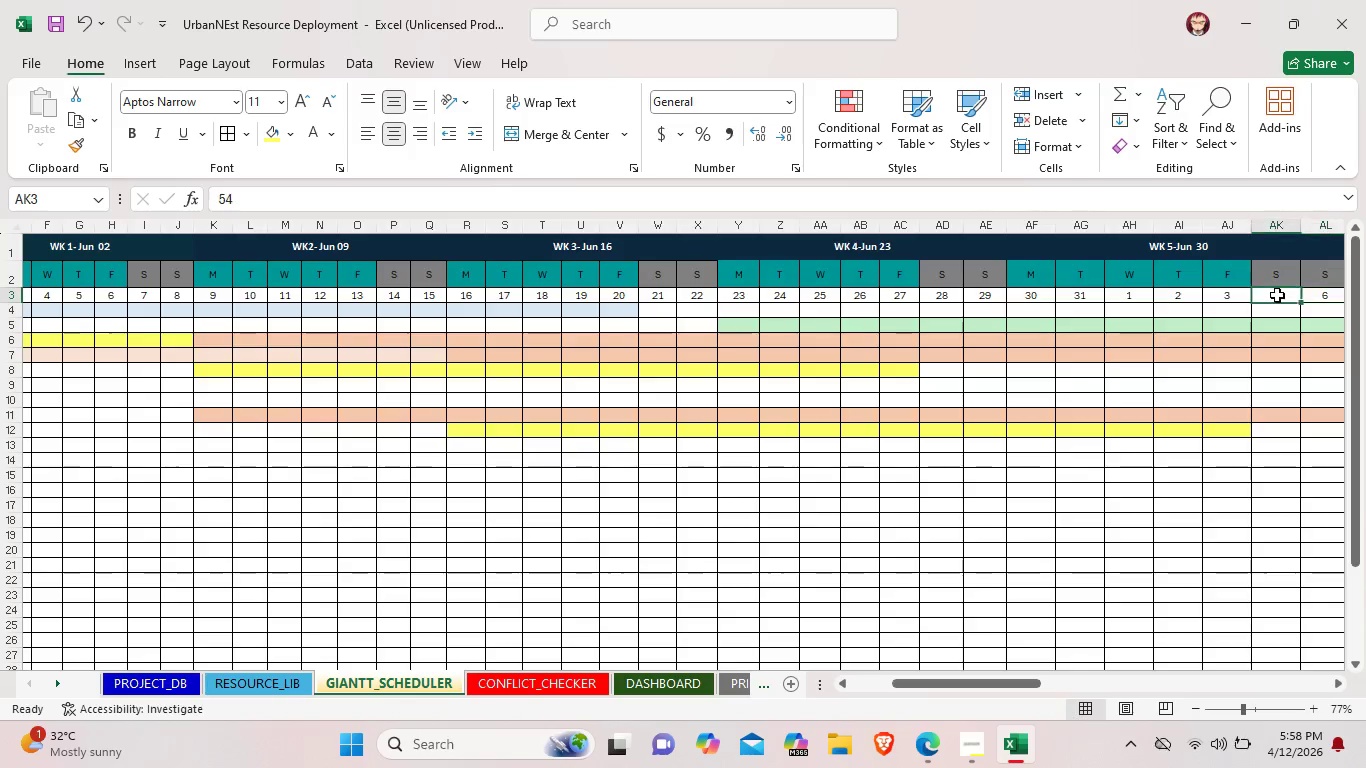 
double_click([1277, 295])
 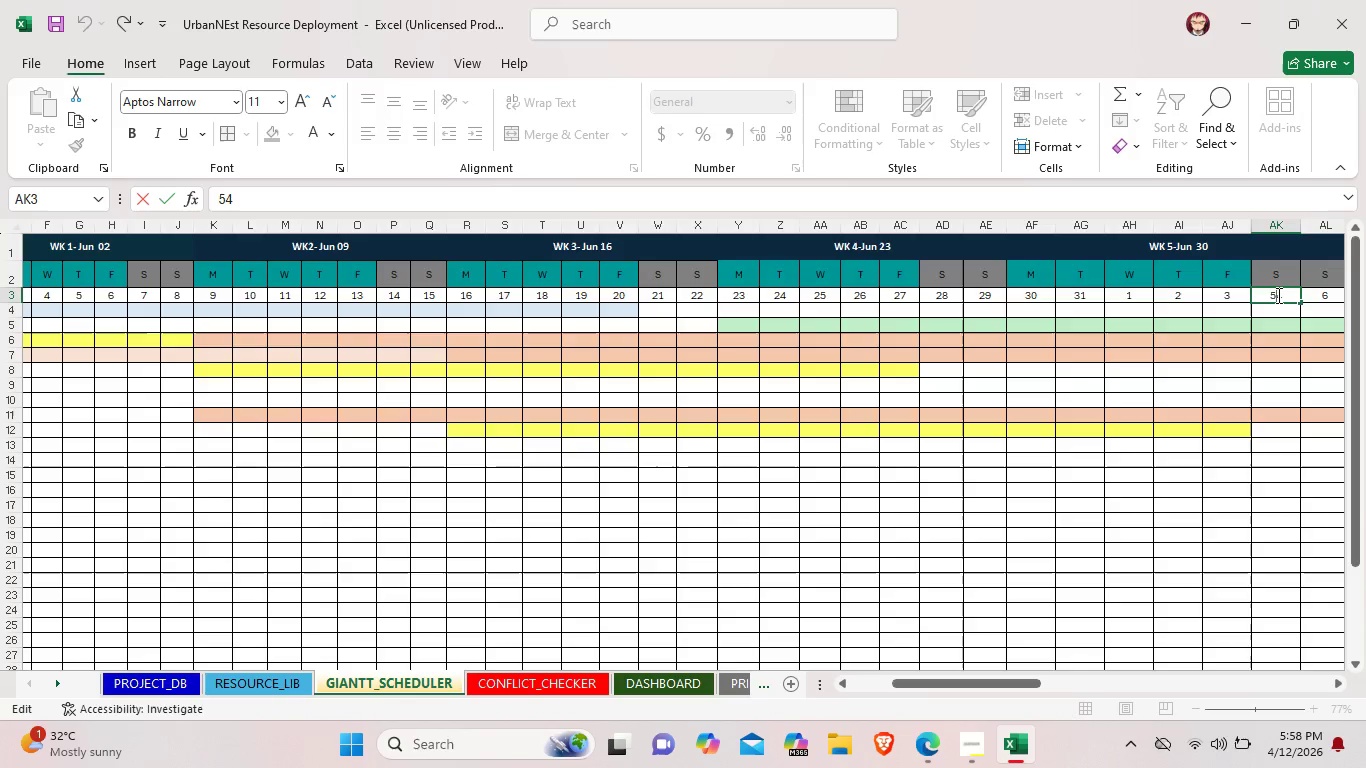 
key(Backspace)
 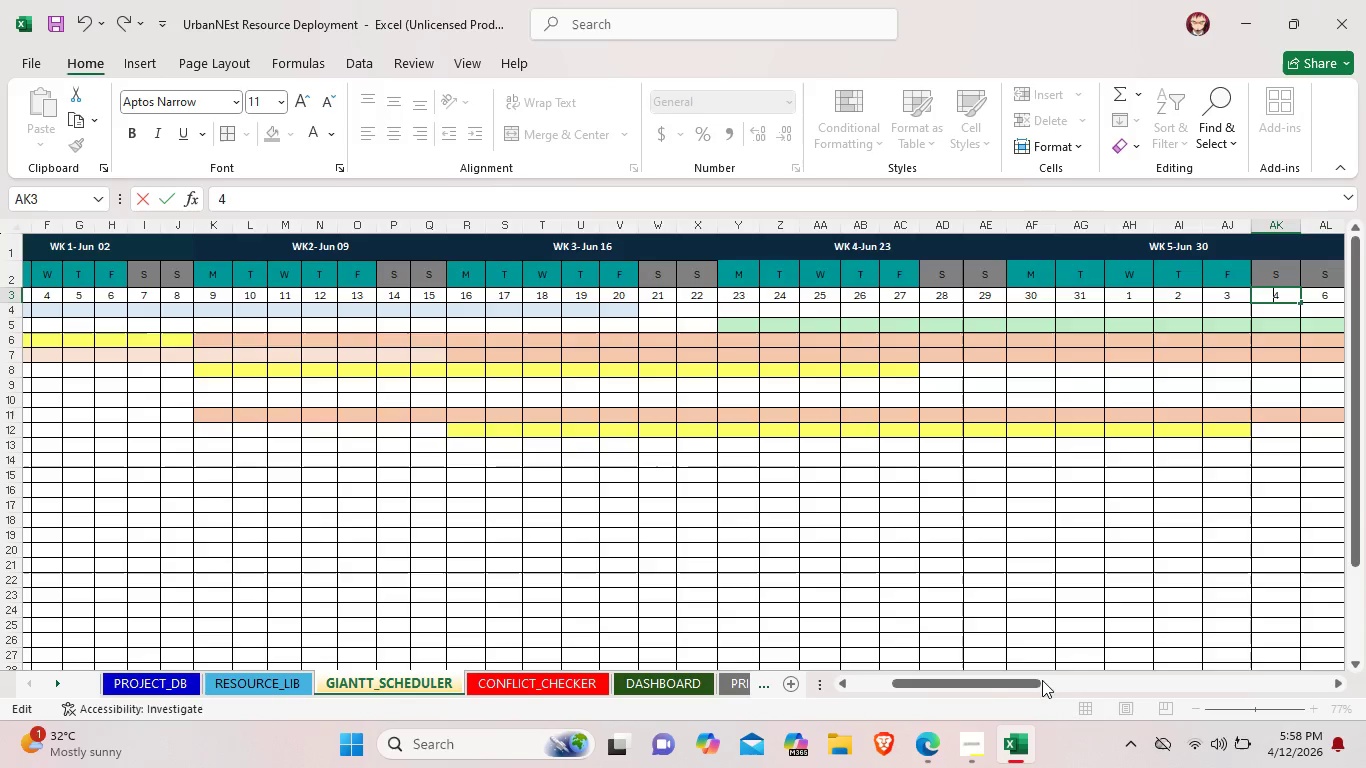 
left_click_drag(start_coordinate=[1007, 681], to_coordinate=[1054, 682])
 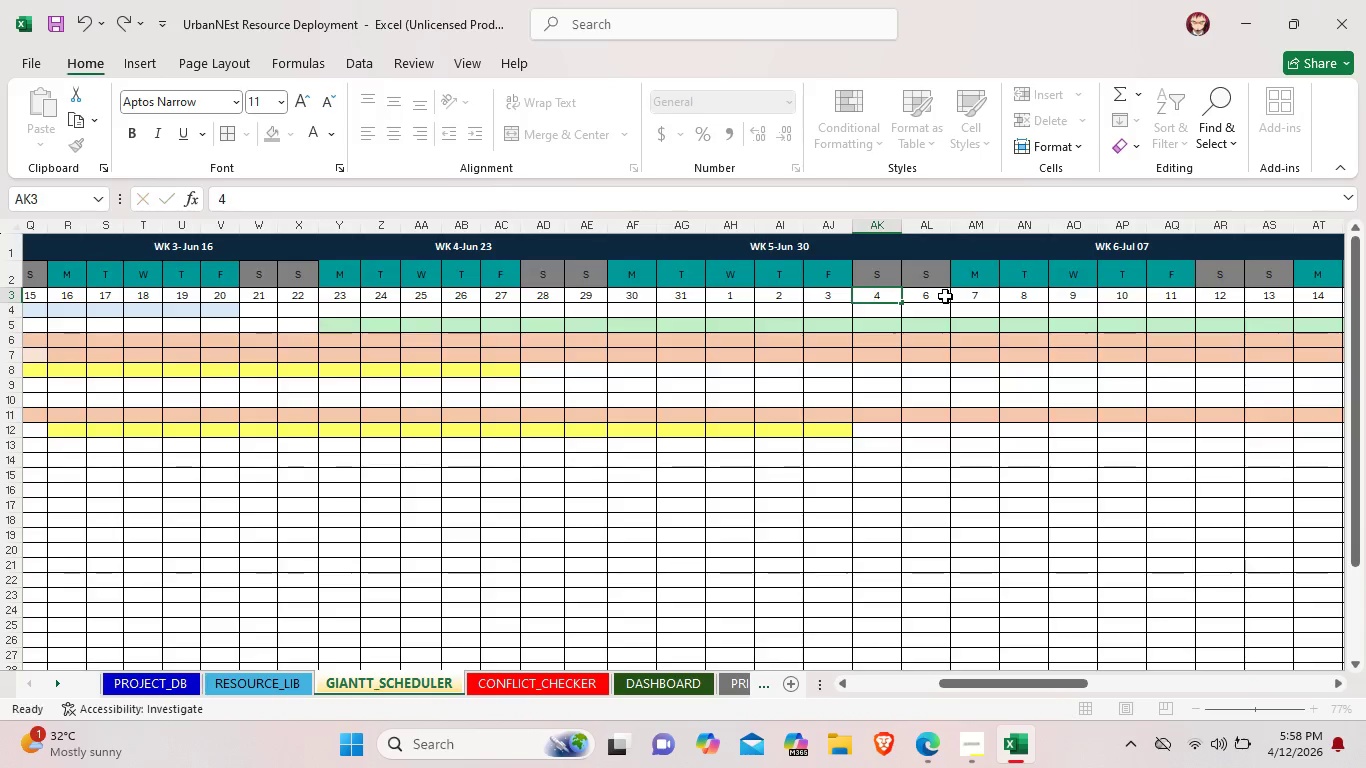 
double_click([945, 296])
 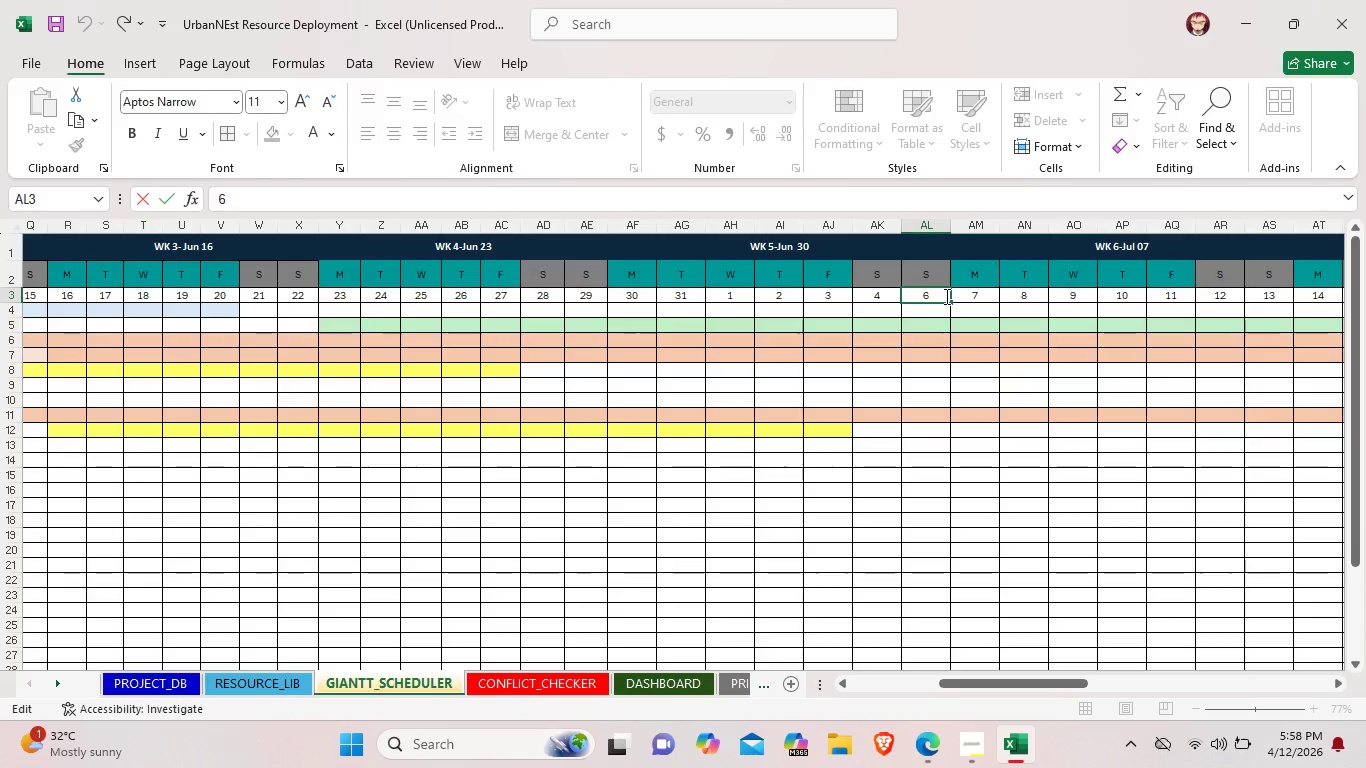 
key(Backspace)
 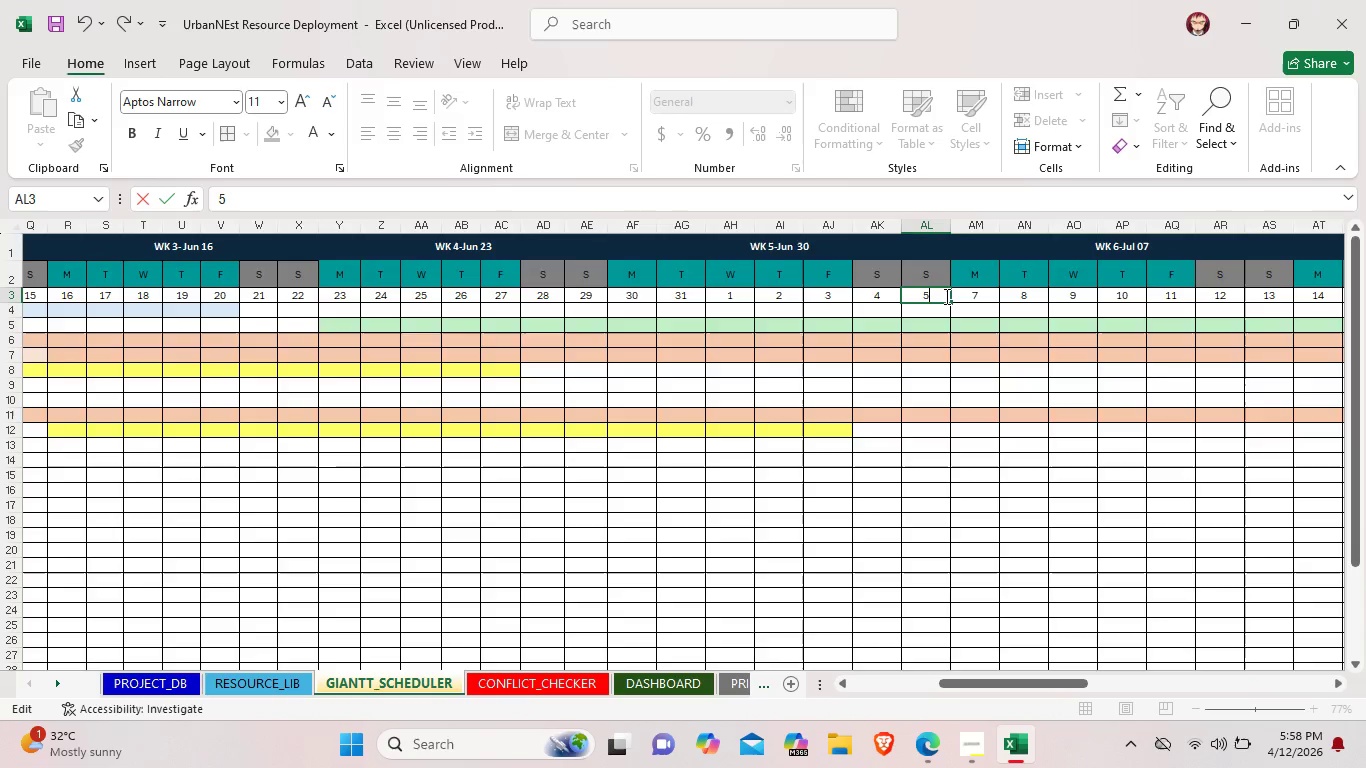 
key(5)
 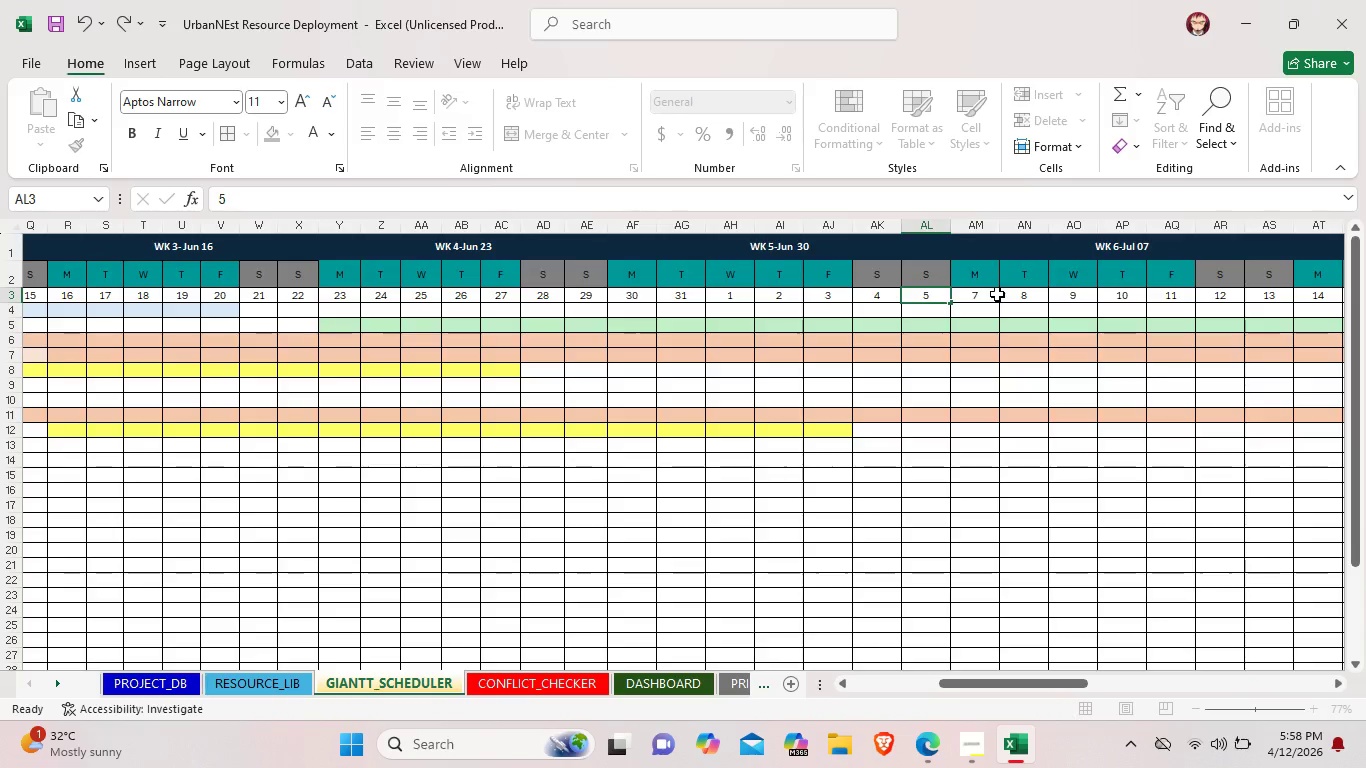 
double_click([997, 294])
 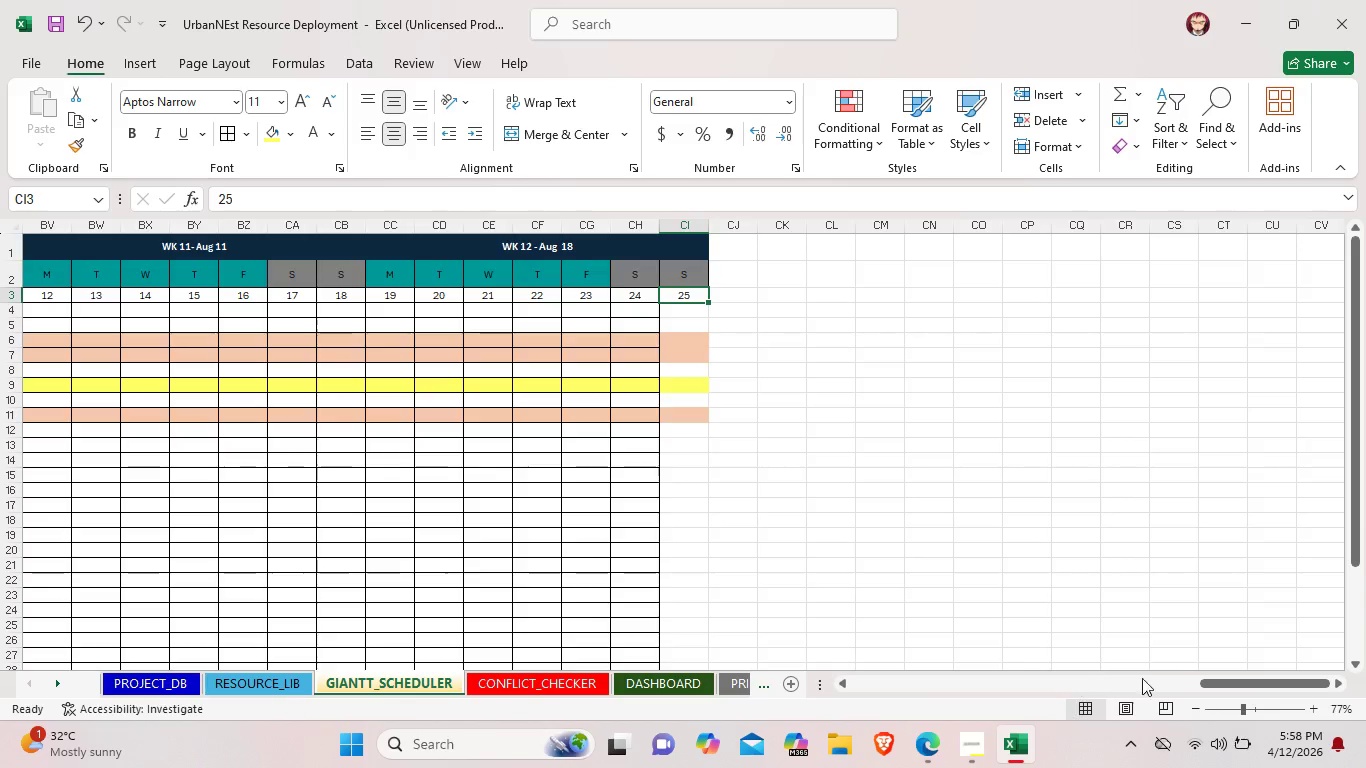 
left_click_drag(start_coordinate=[1202, 677], to_coordinate=[1086, 693])
 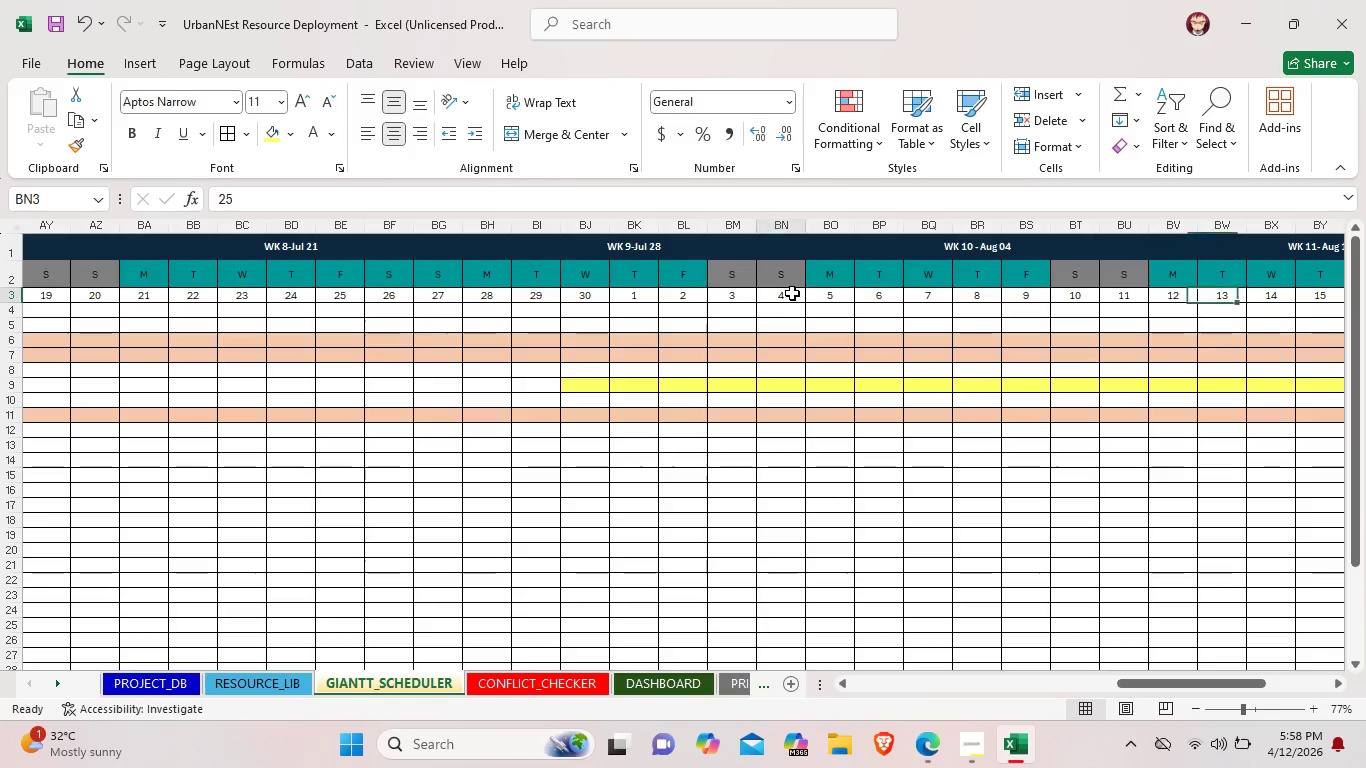 
double_click([792, 293])
 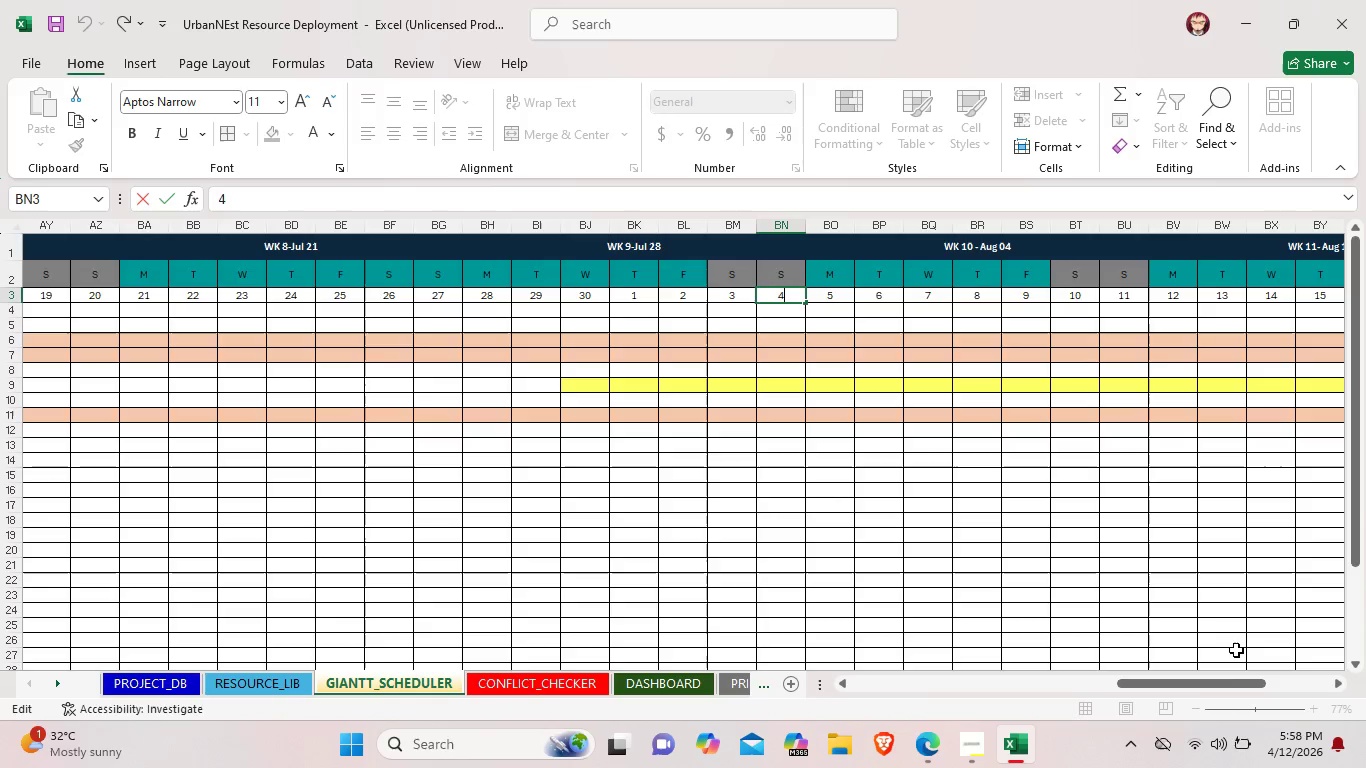 
left_click_drag(start_coordinate=[1213, 686], to_coordinate=[1025, 692])
 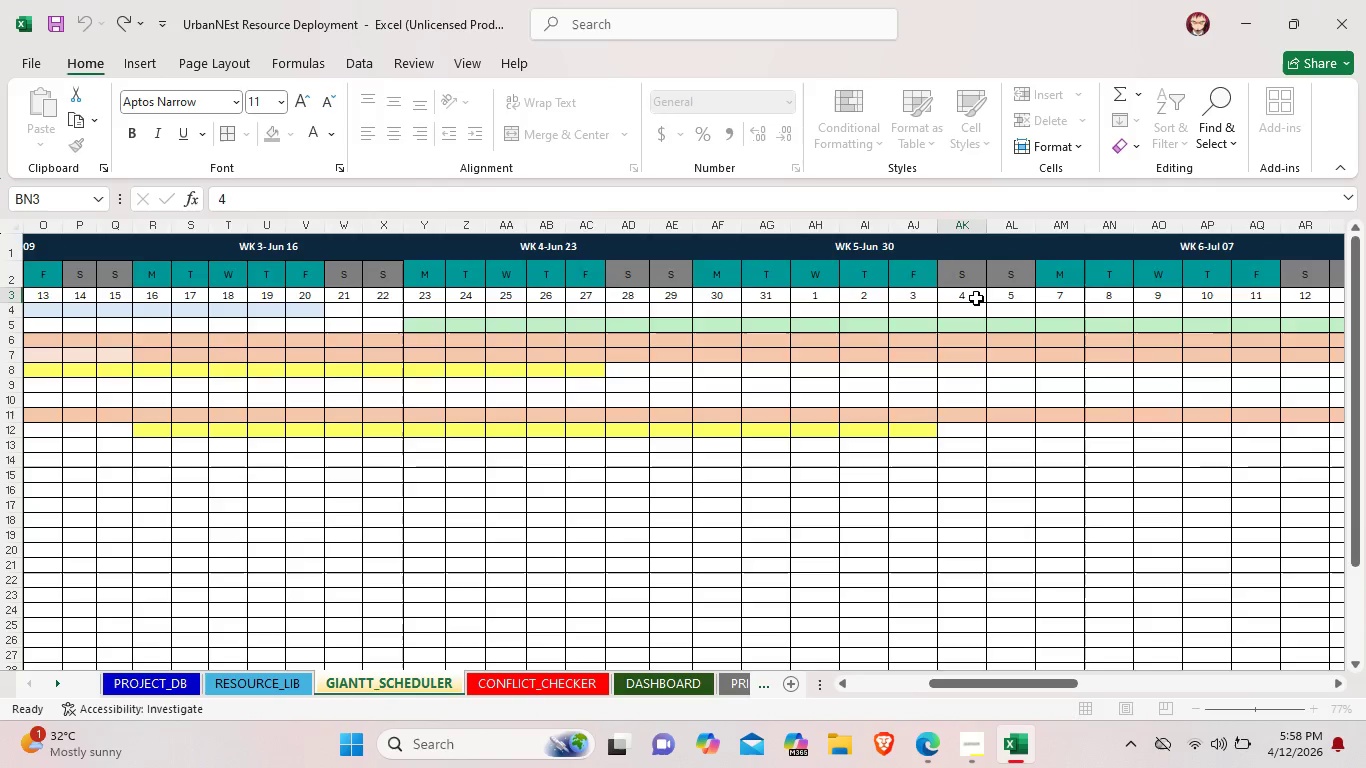 
double_click([976, 298])
 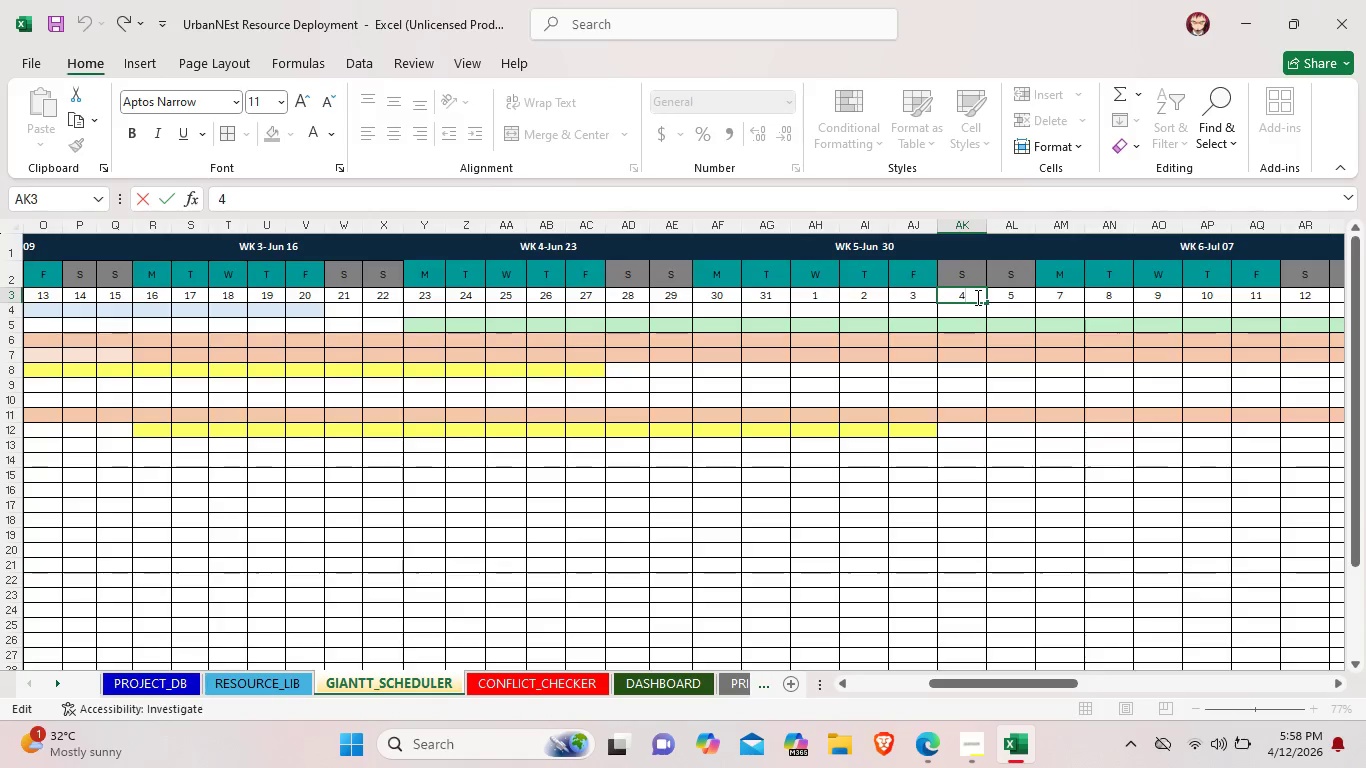 
key(Backspace)
 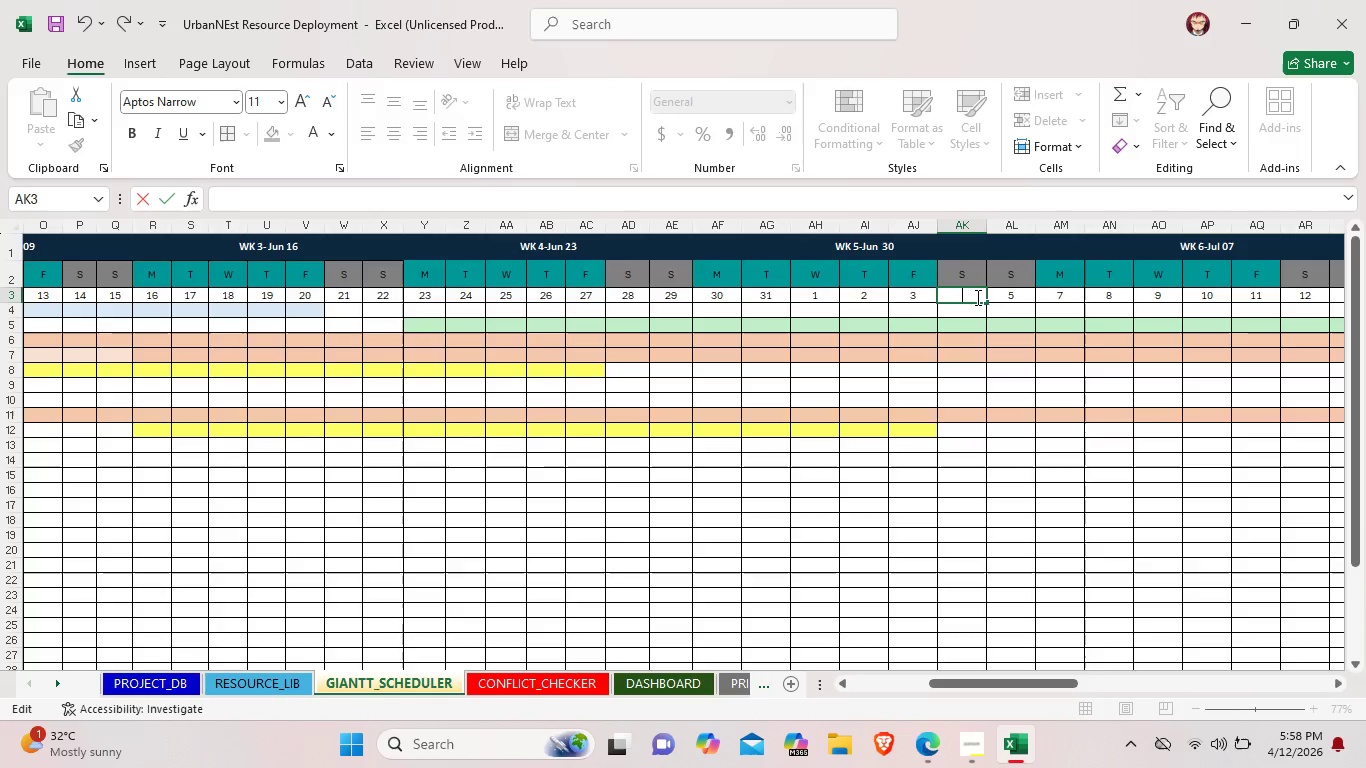 
key(4)
 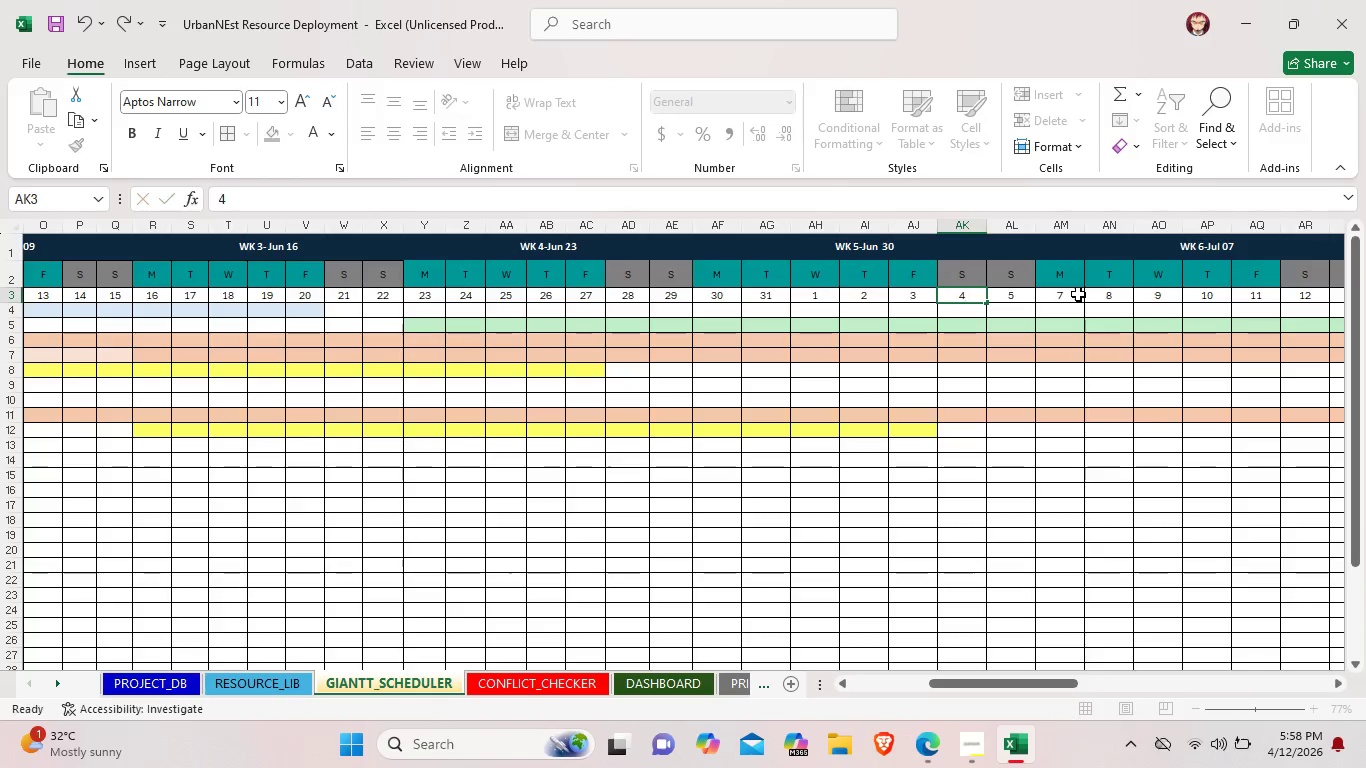 
double_click([1078, 294])
 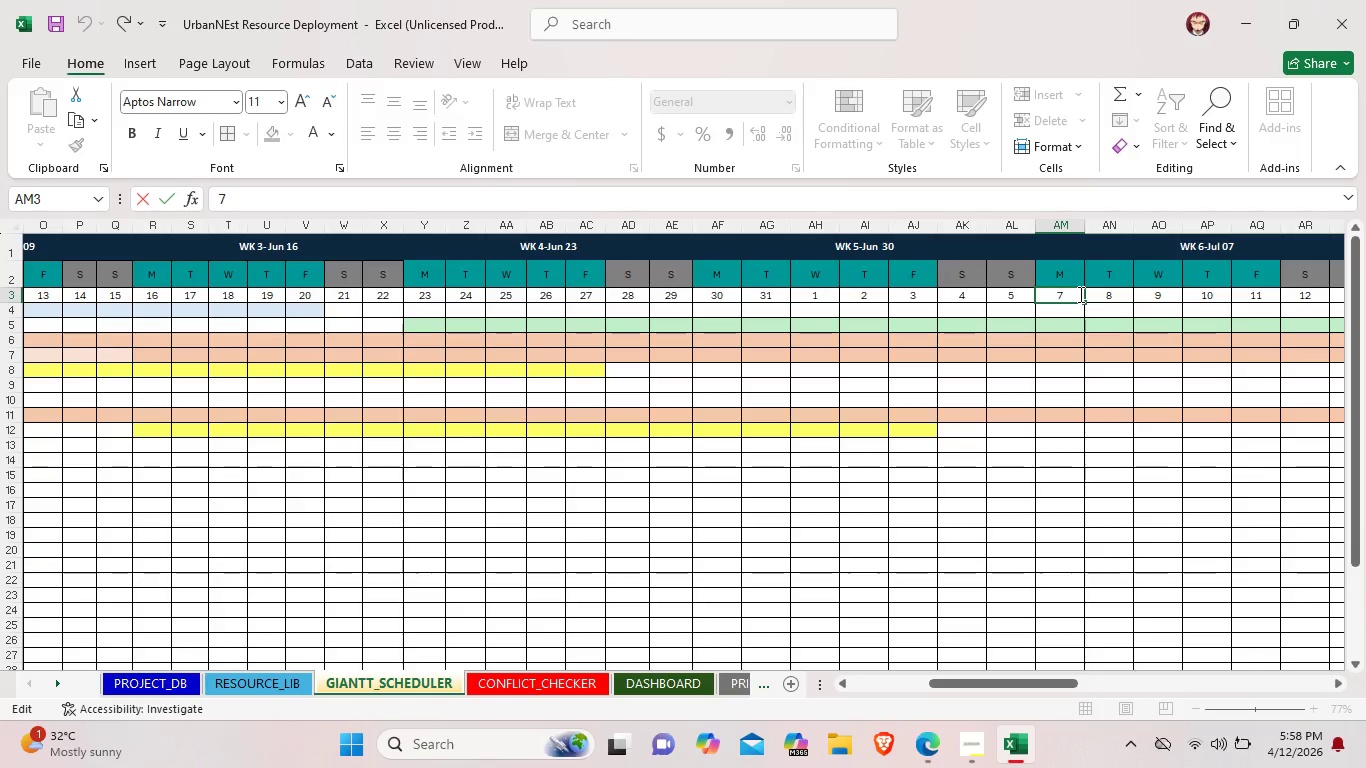 
key(Backspace)
 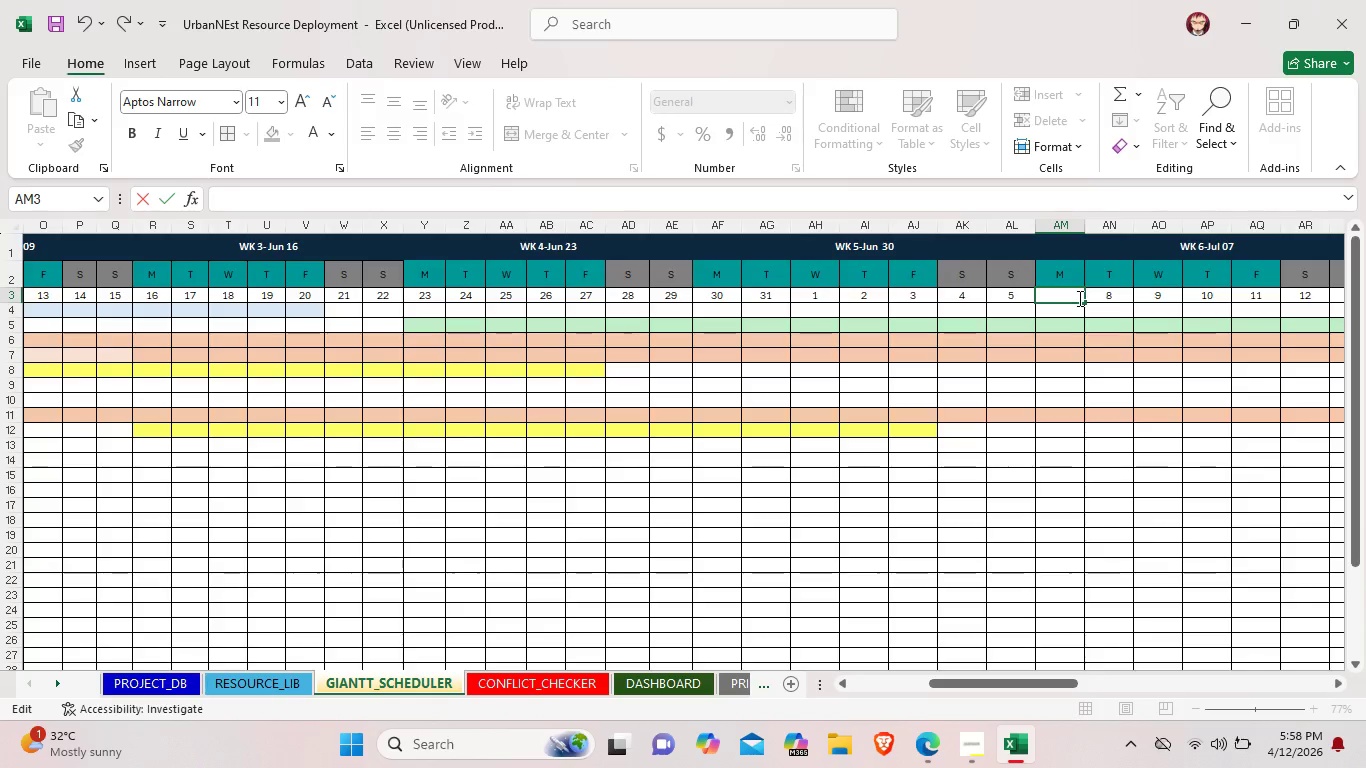 
key(6)
 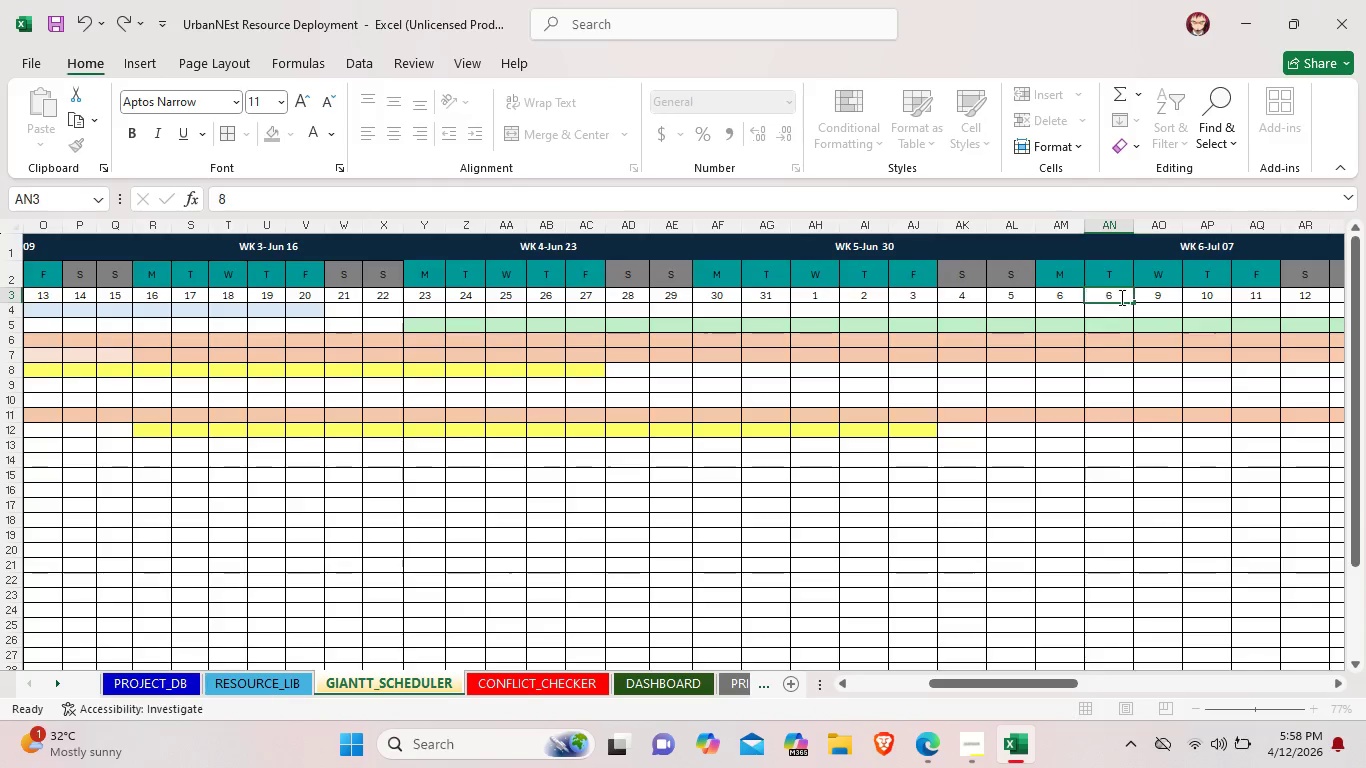 
double_click([1120, 297])
 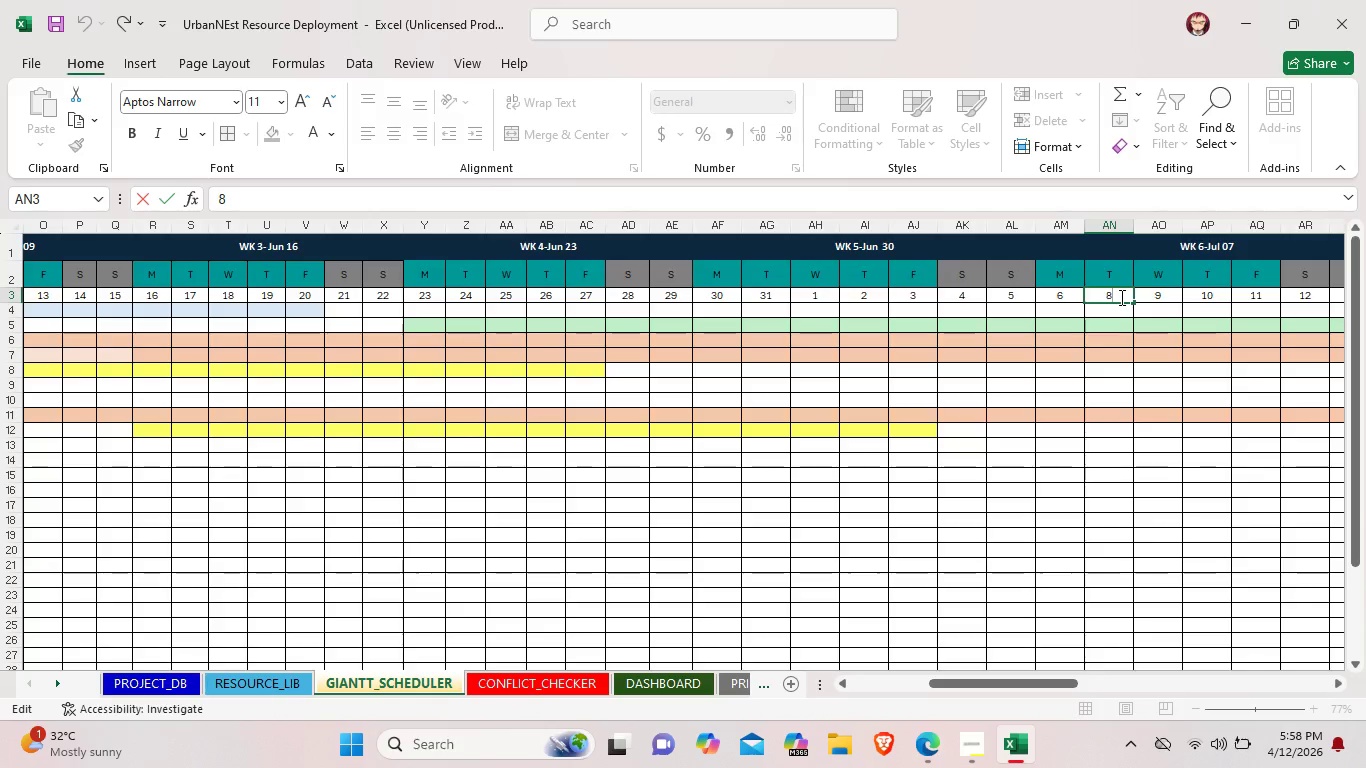 
key(Backspace)
 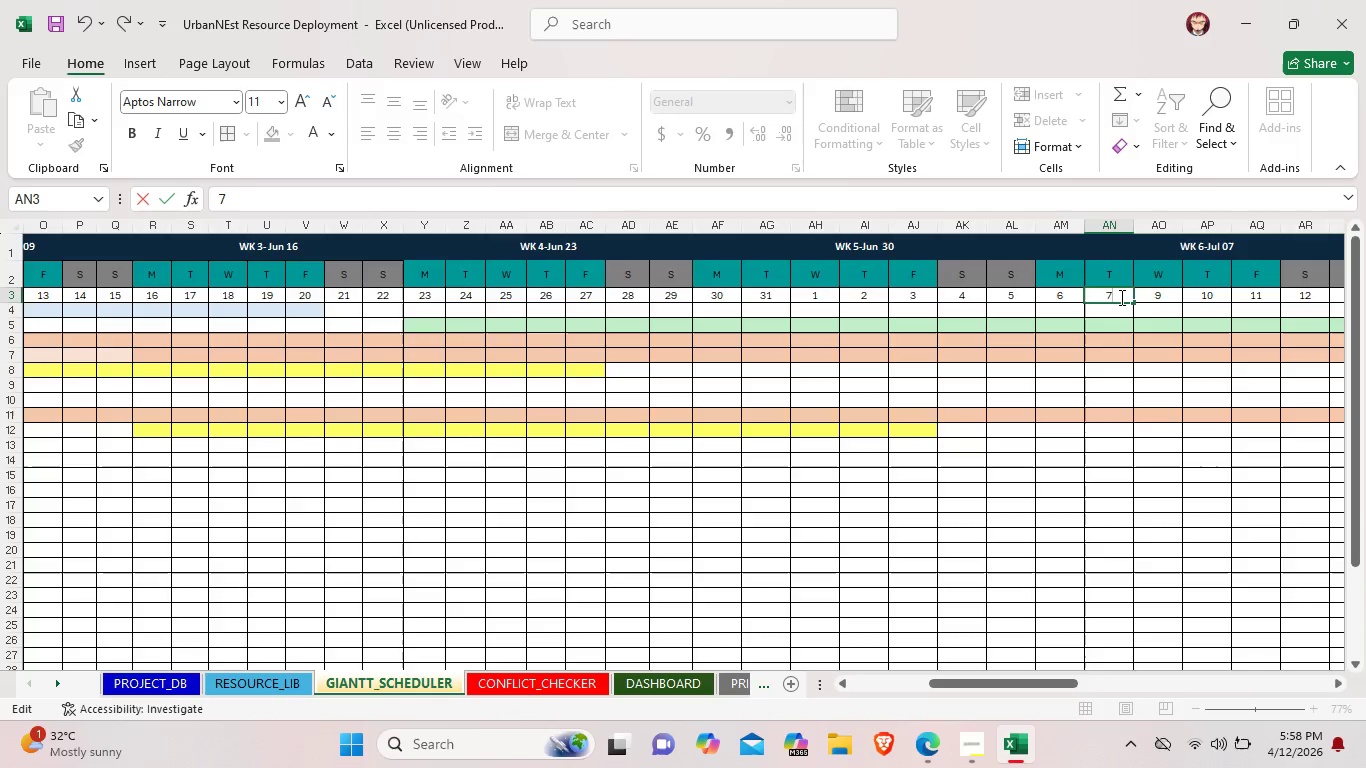 
key(7)
 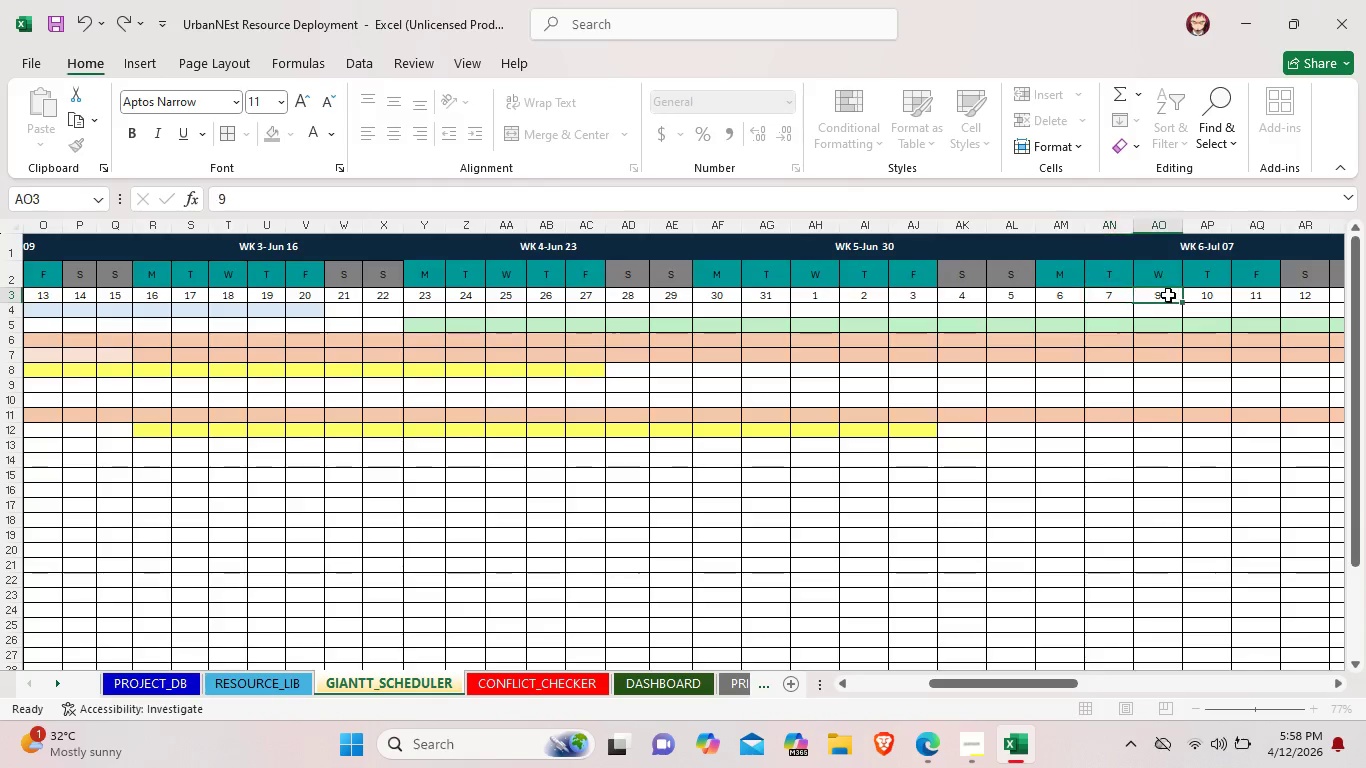 
double_click([1168, 295])
 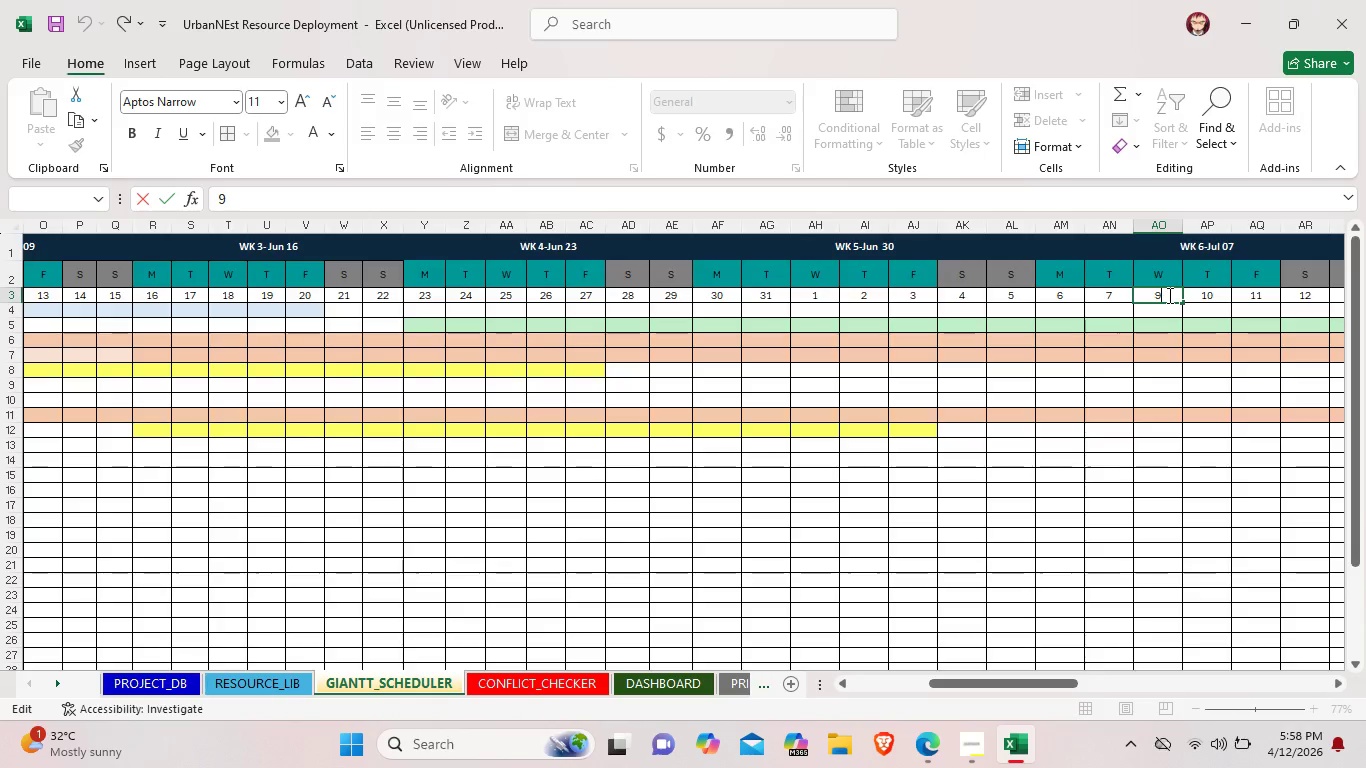 
key(Backspace)
 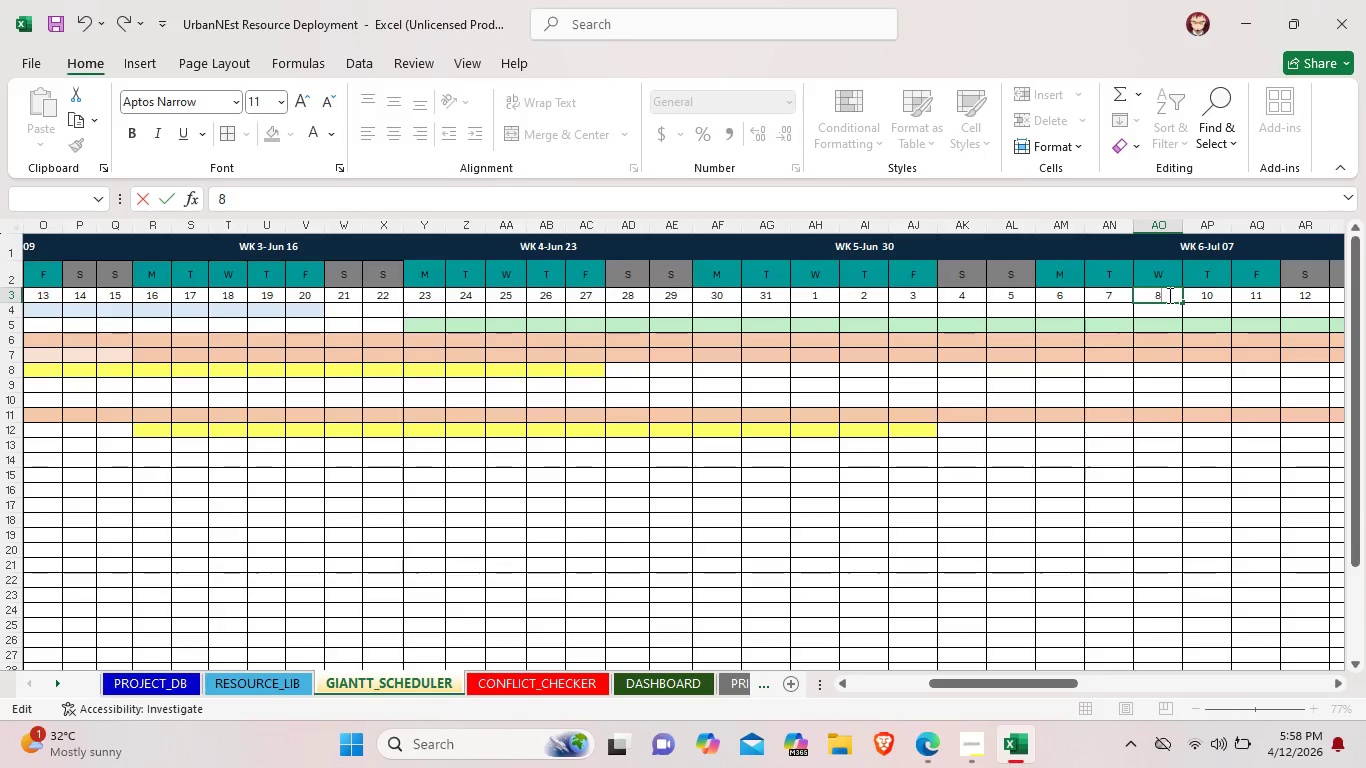 
key(8)
 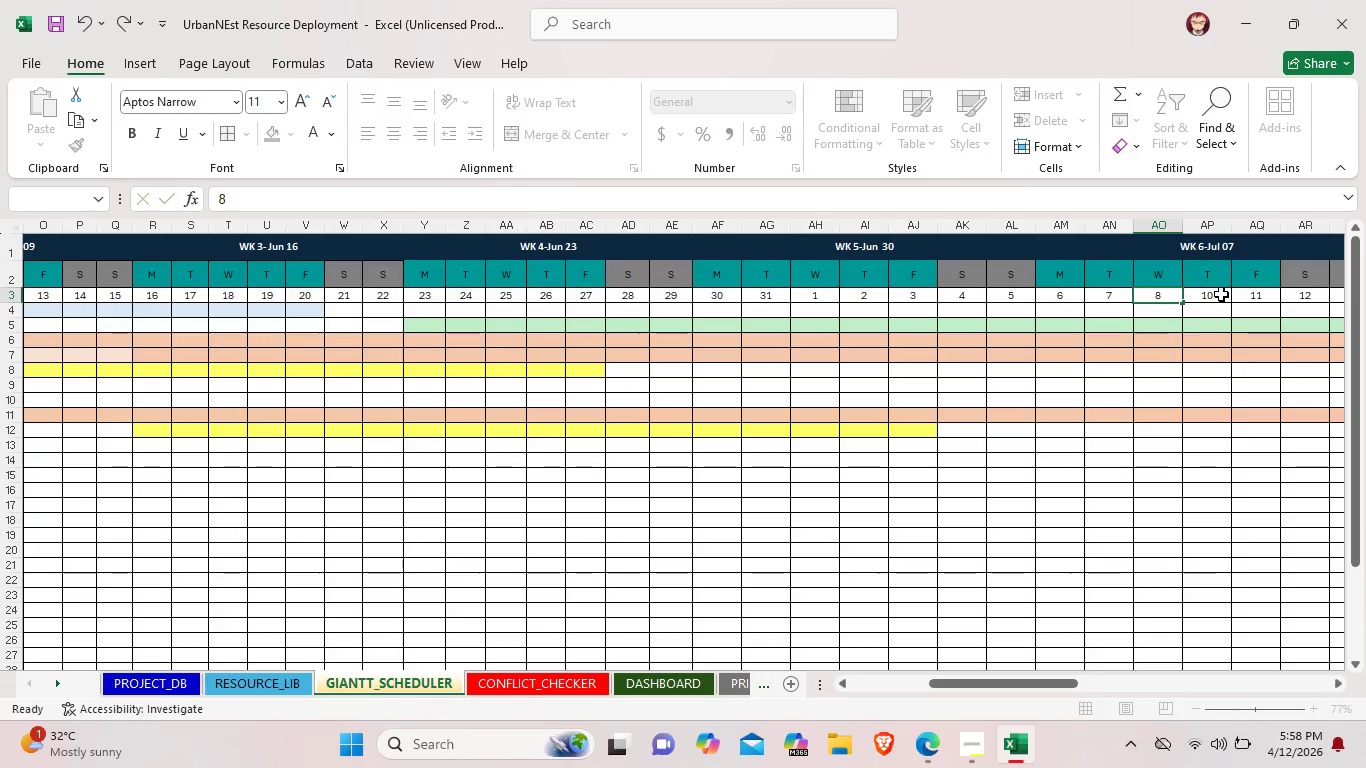 
double_click([1221, 294])
 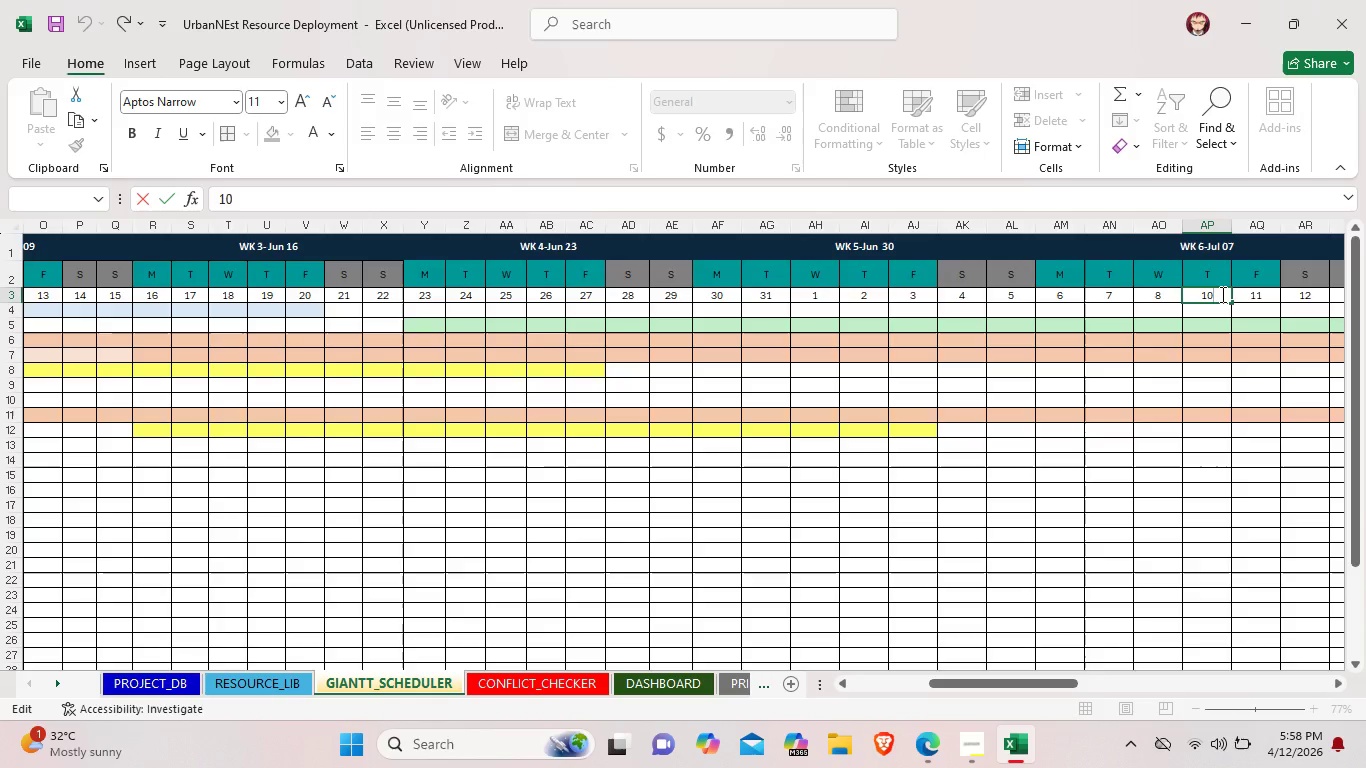 
key(Backspace)
 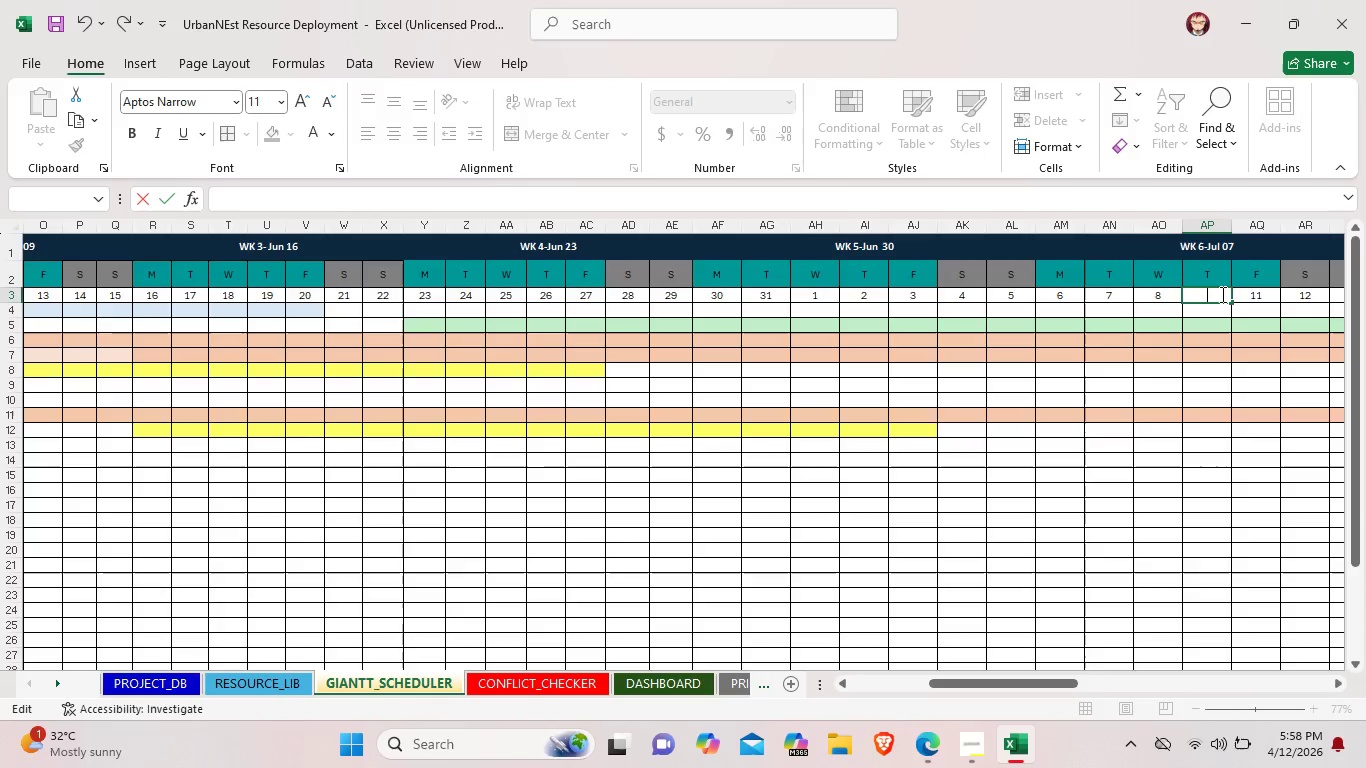 
key(Backspace)
 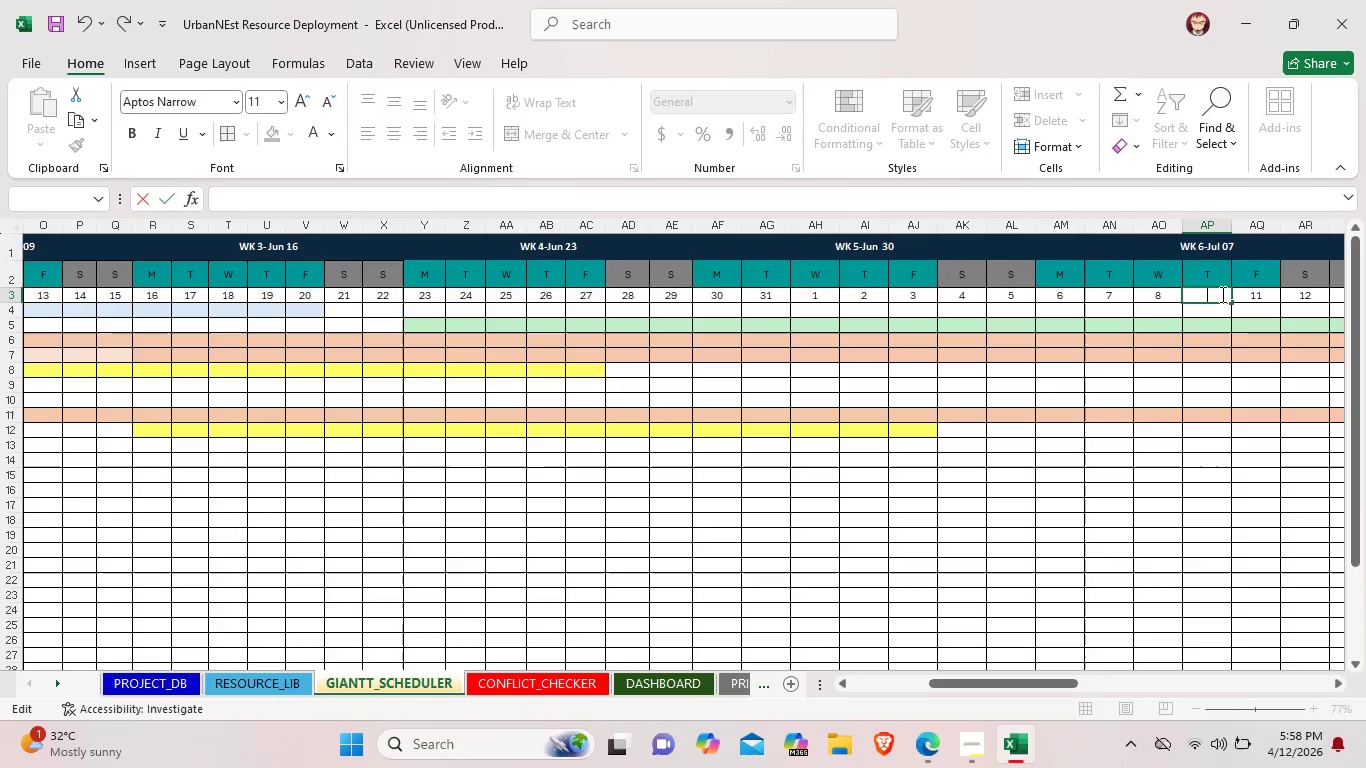 
key(9)
 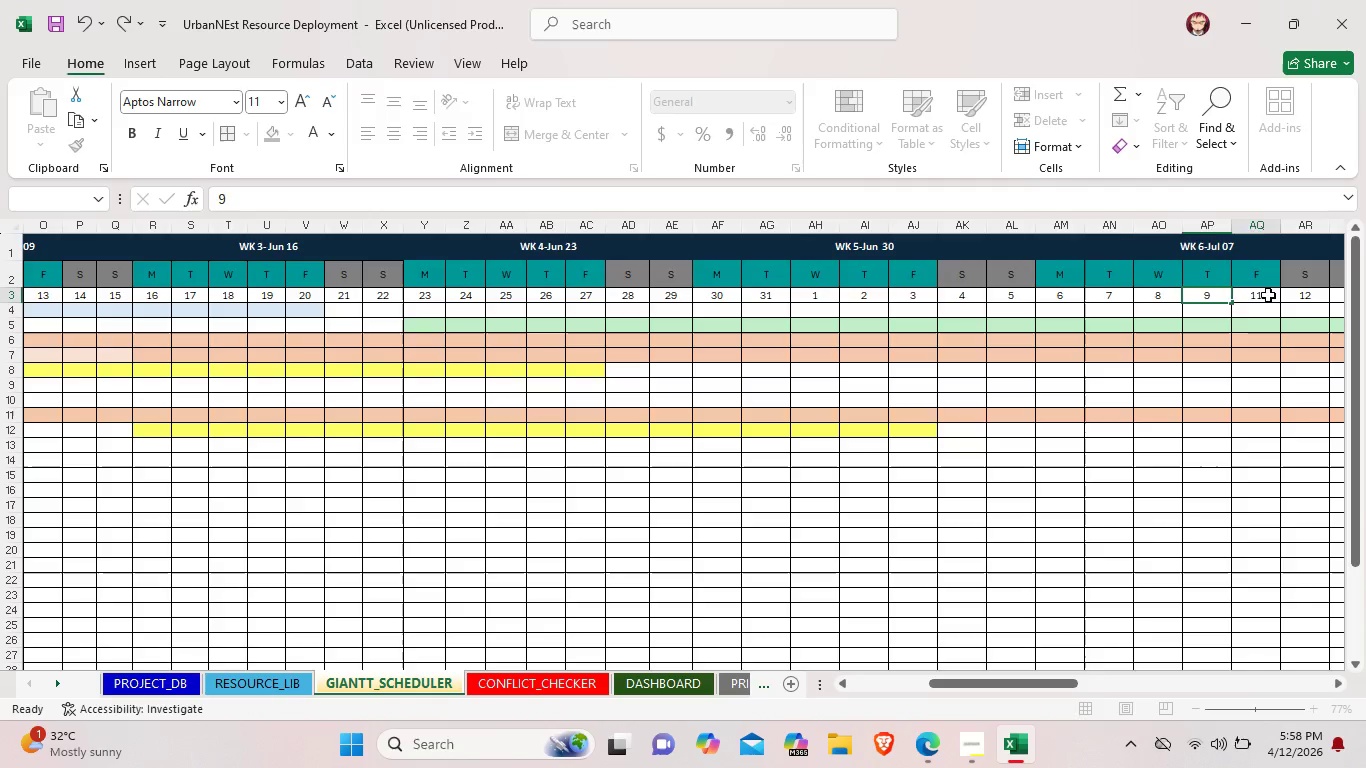 
double_click([1268, 295])
 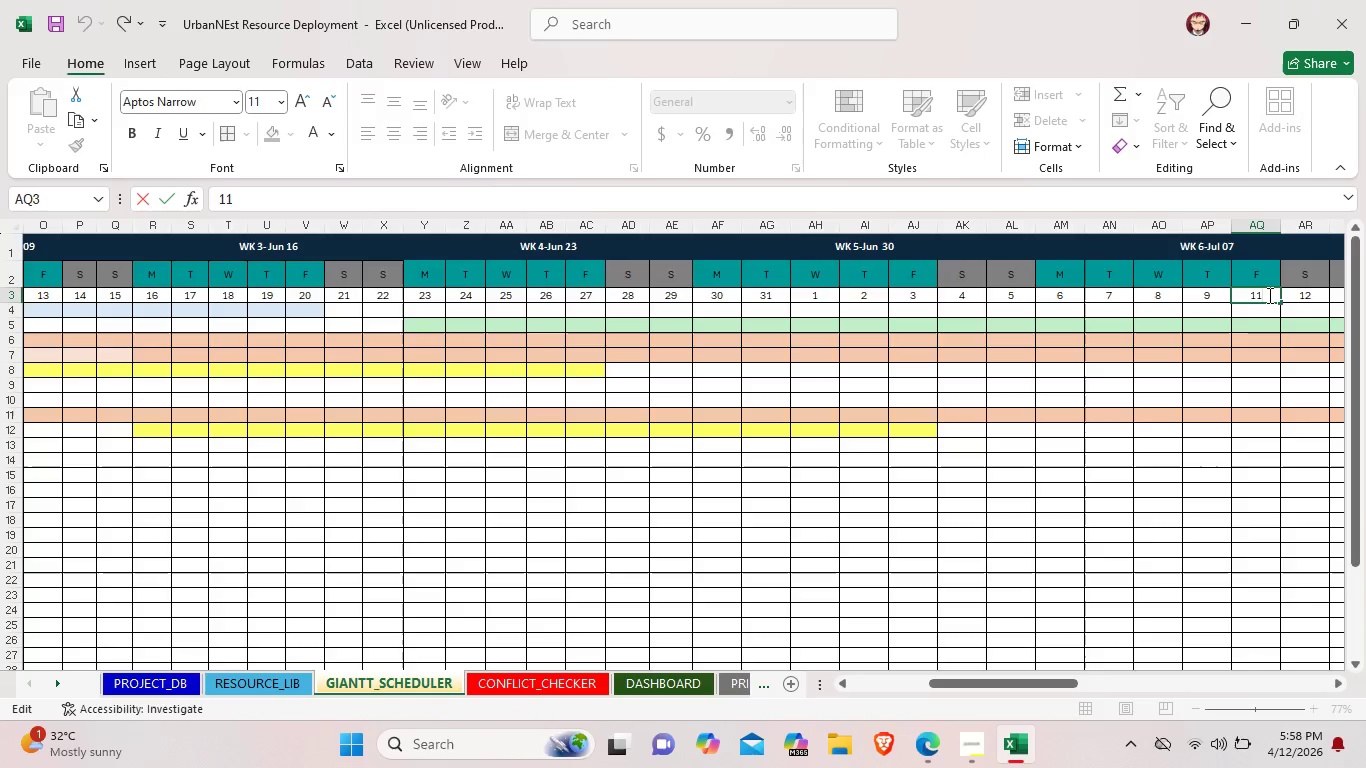 
key(Backspace)
 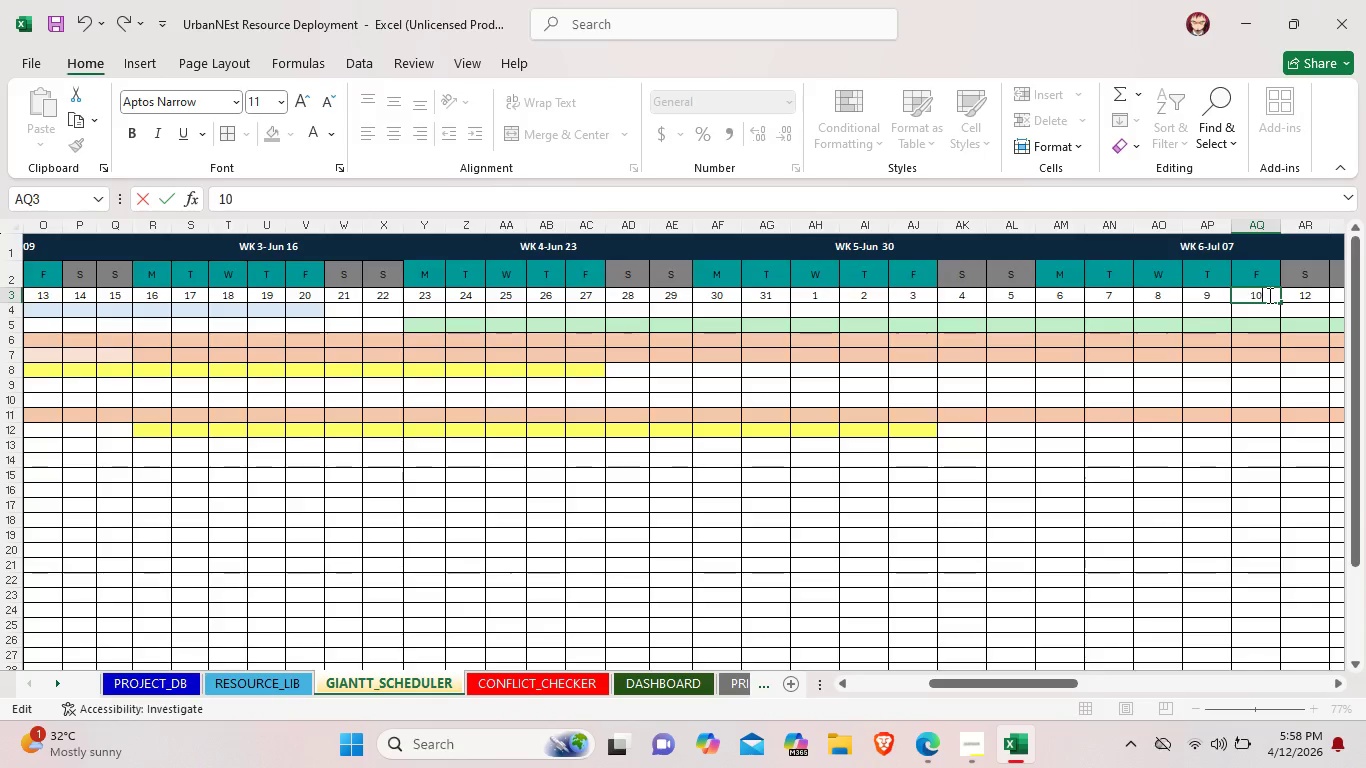 
key(0)
 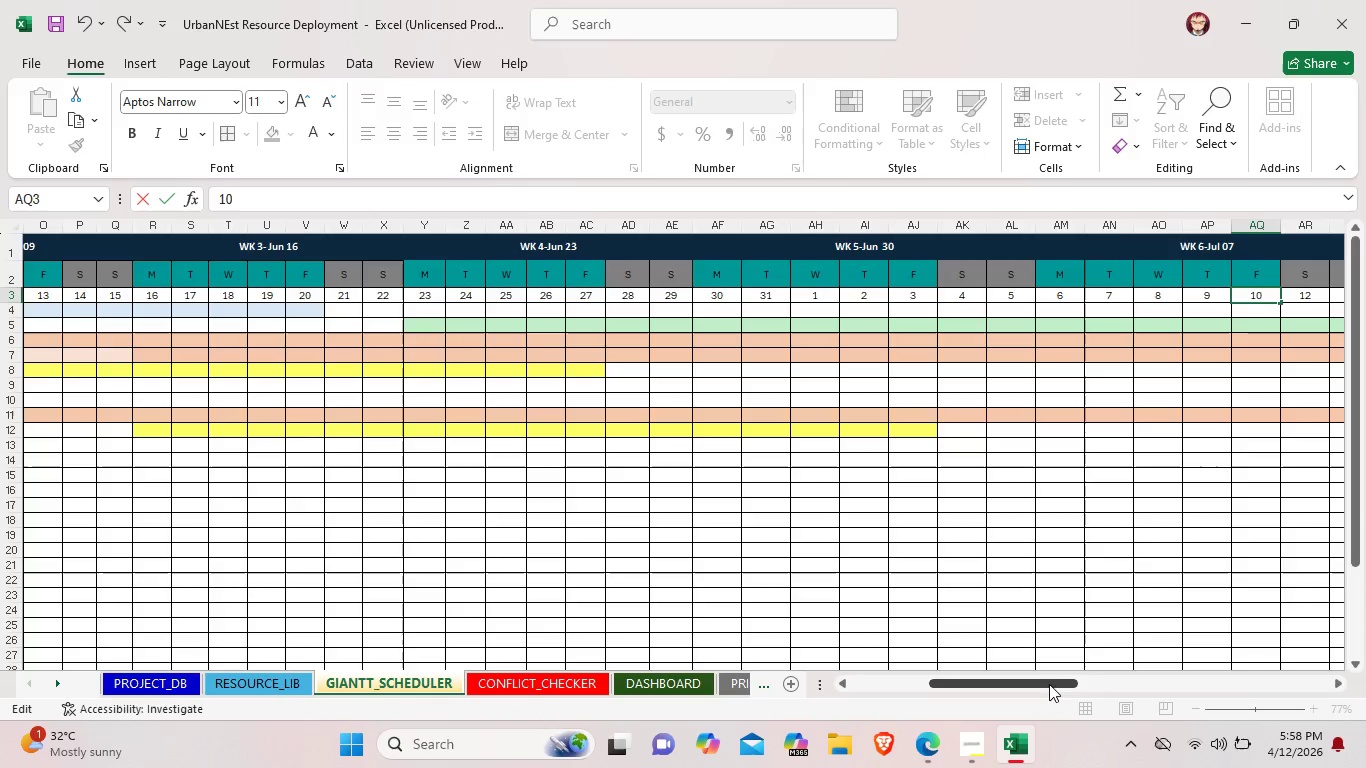 
left_click_drag(start_coordinate=[1046, 684], to_coordinate=[1115, 689])
 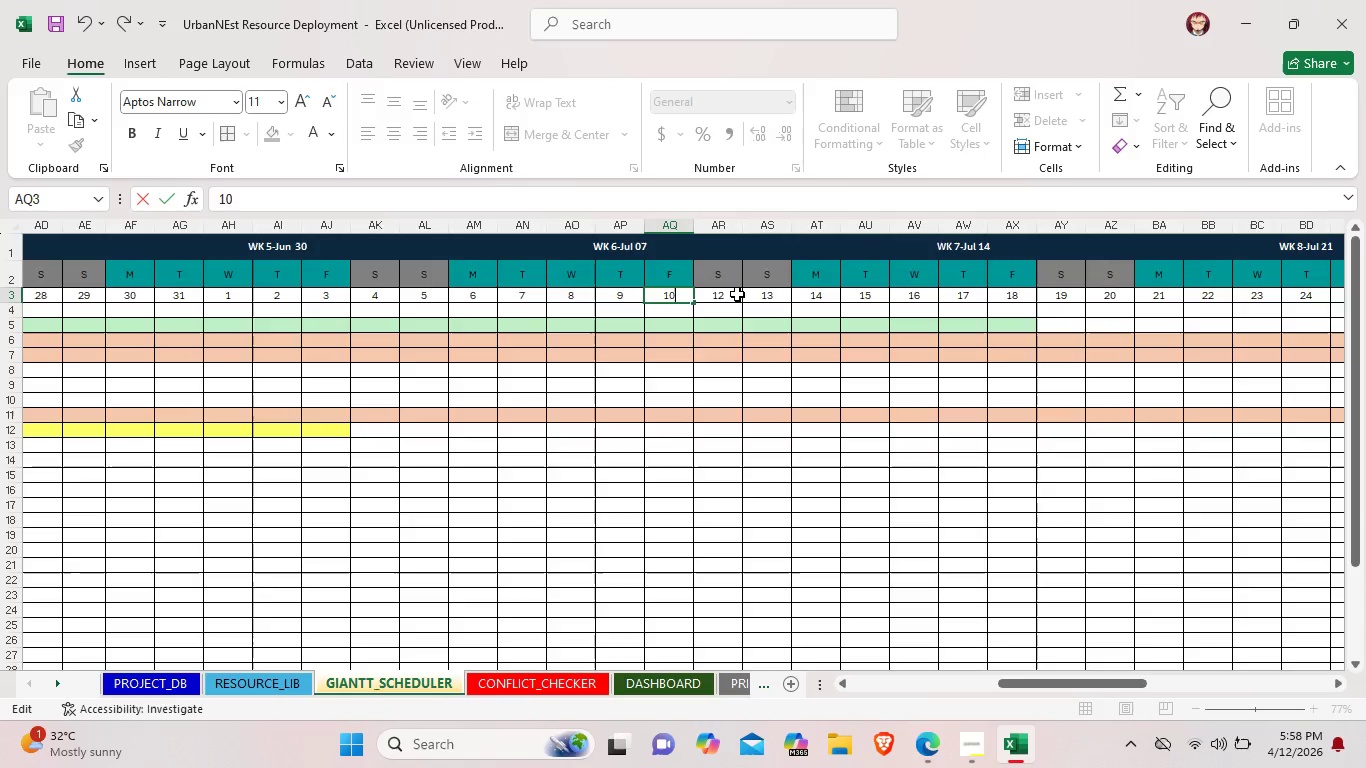 
double_click([737, 295])
 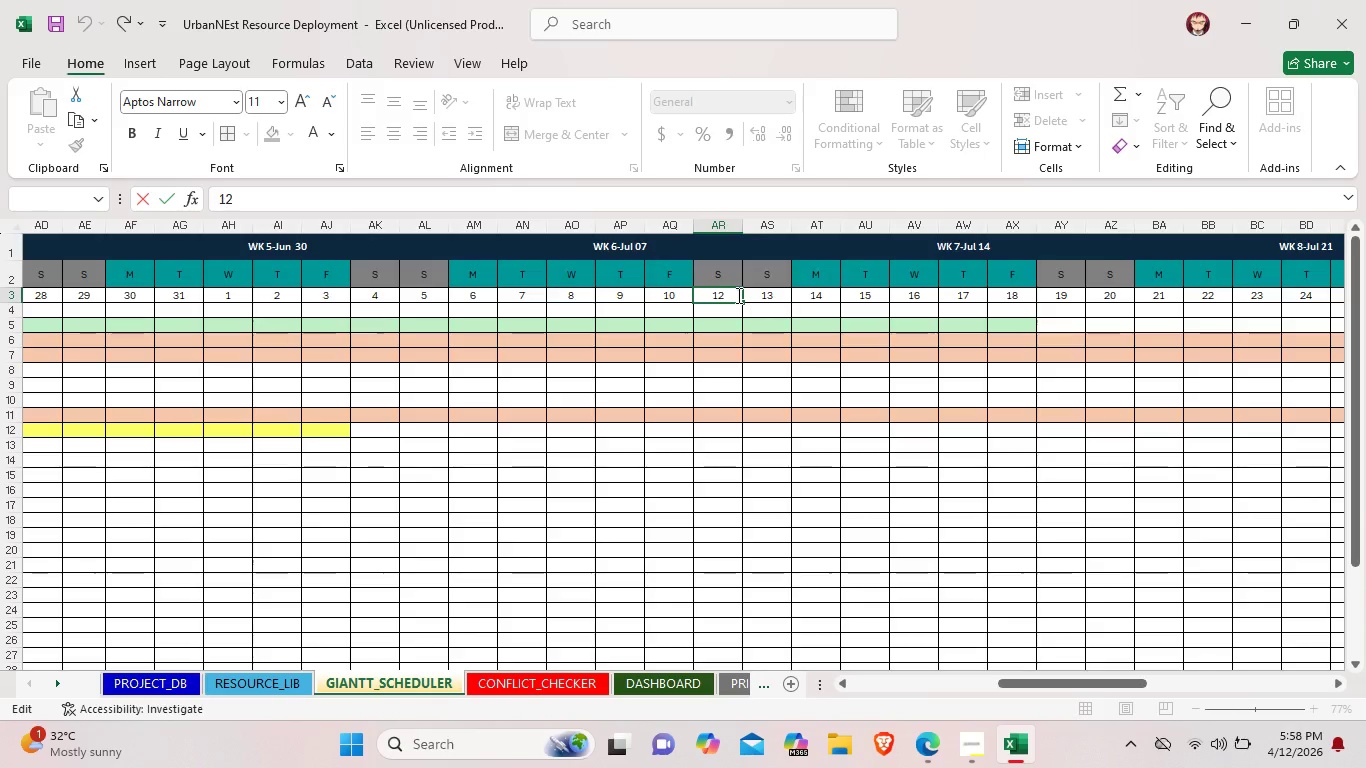 
key(Backspace)
 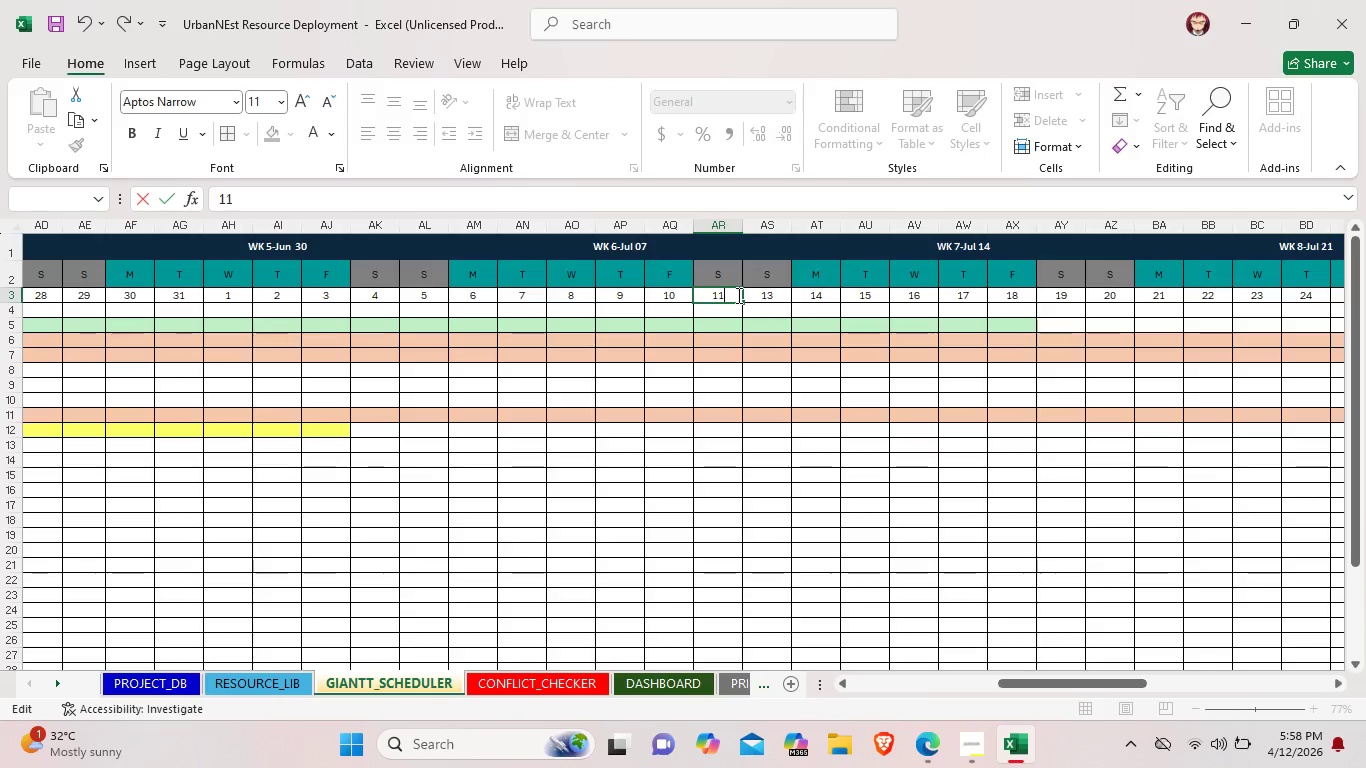 
key(1)
 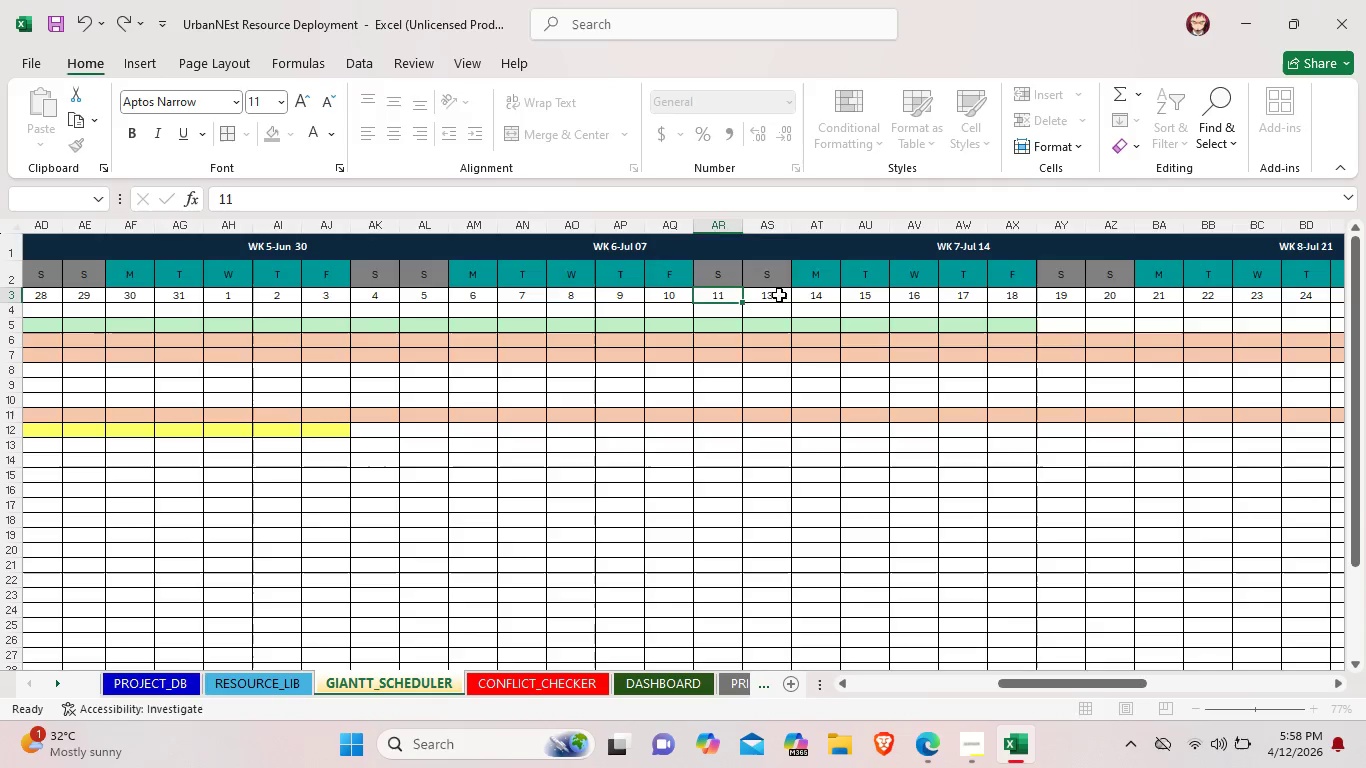 
double_click([779, 295])
 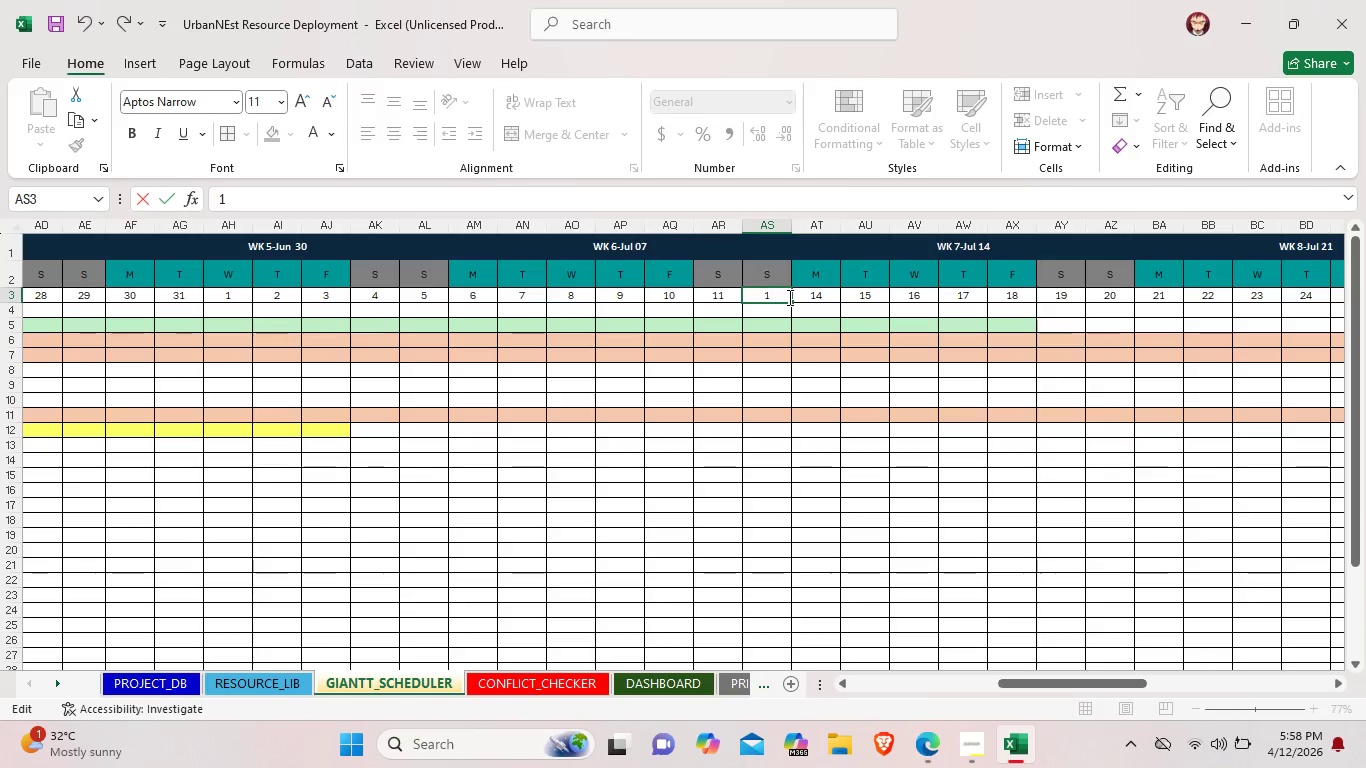 
key(Backspace)
 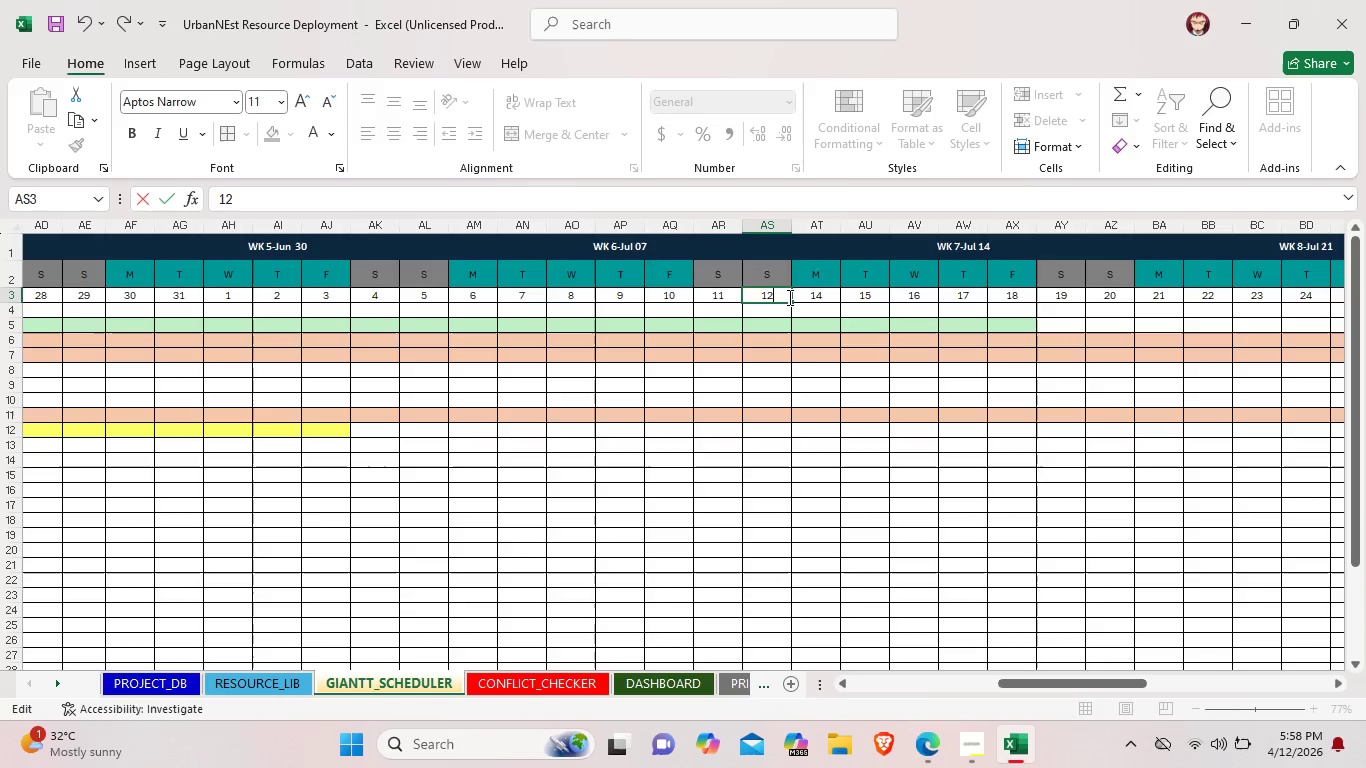 
key(2)
 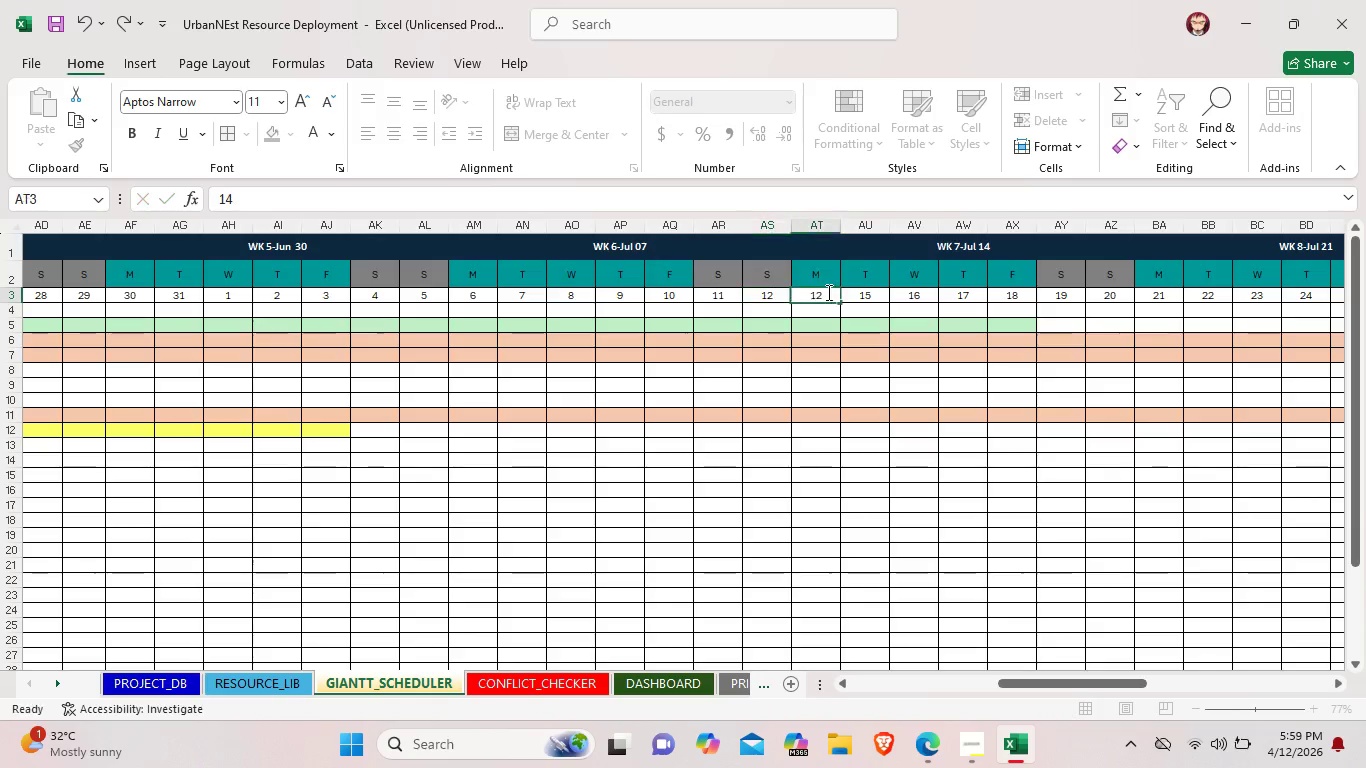 
double_click([827, 292])
 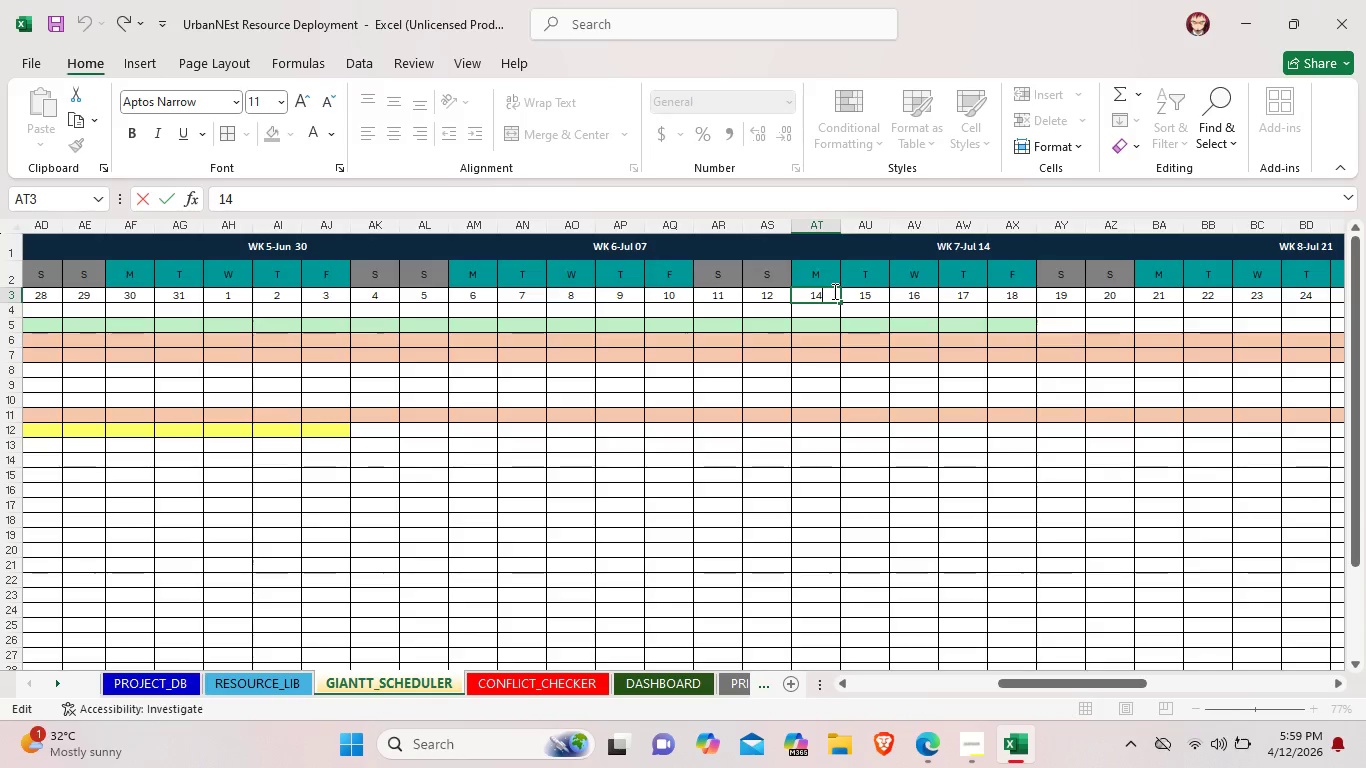 
key(Backspace)
 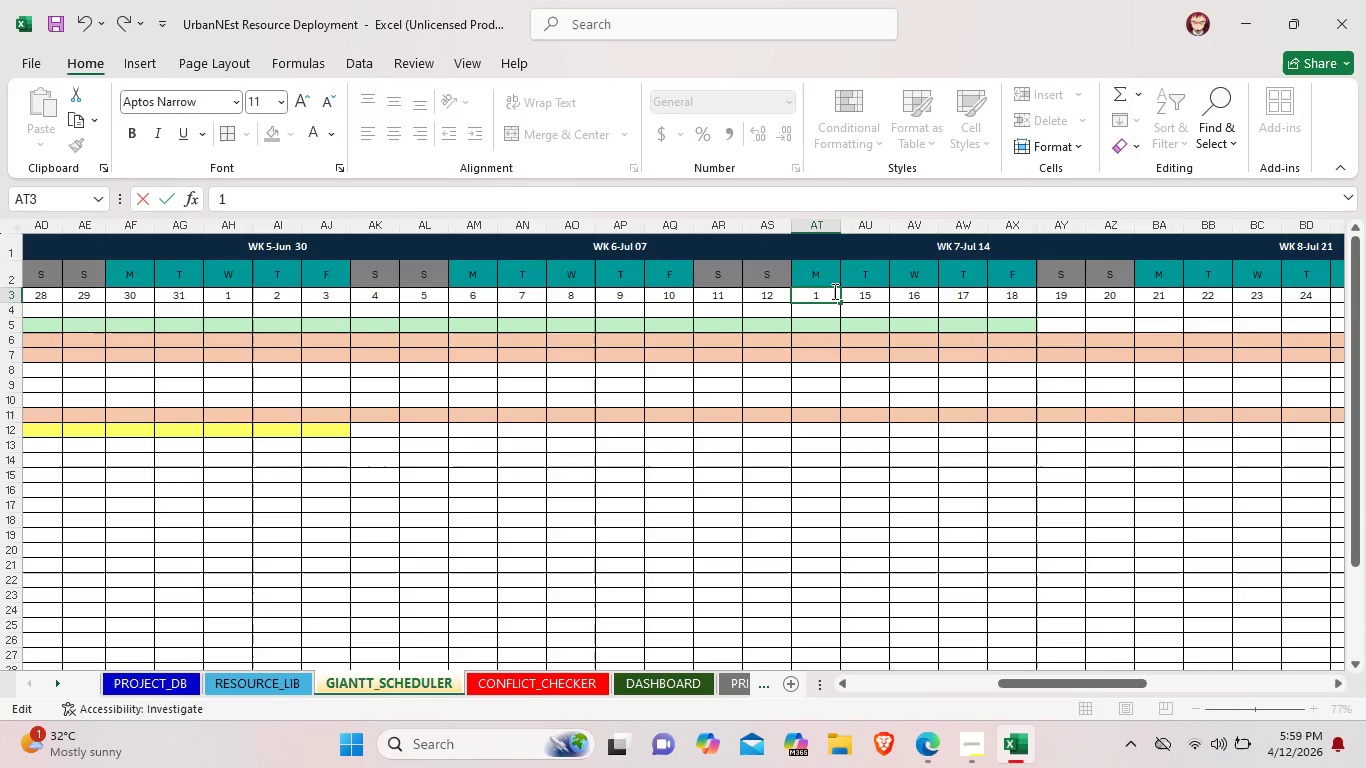 
key(3)
 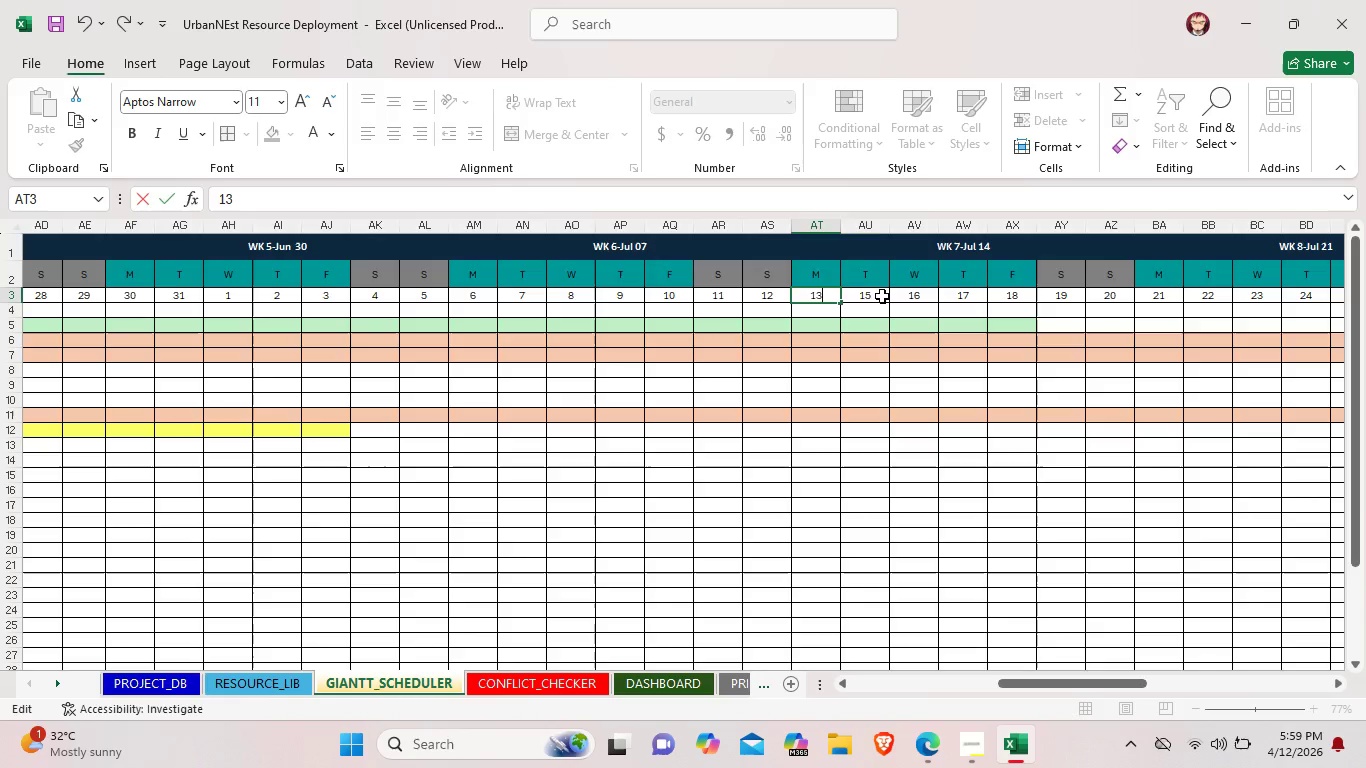 
double_click([882, 296])
 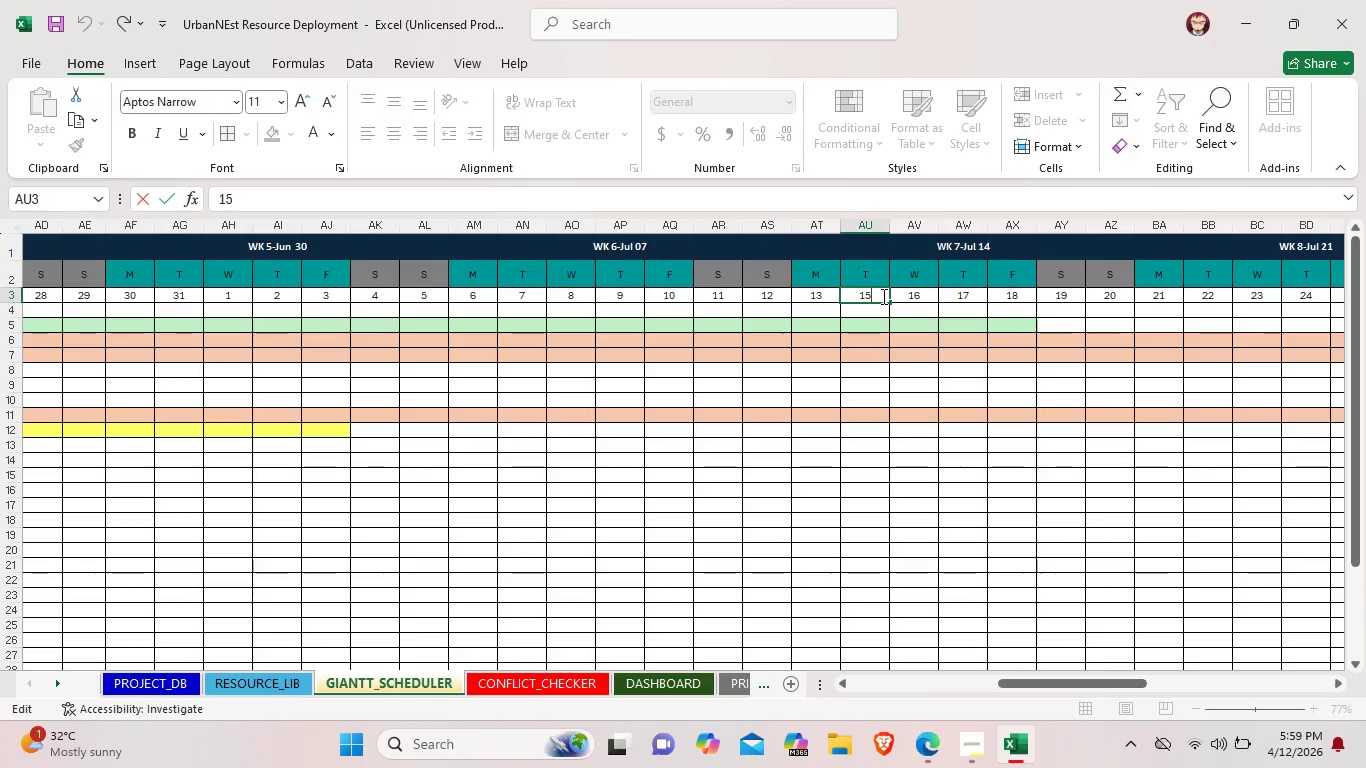 
key(Backspace)
 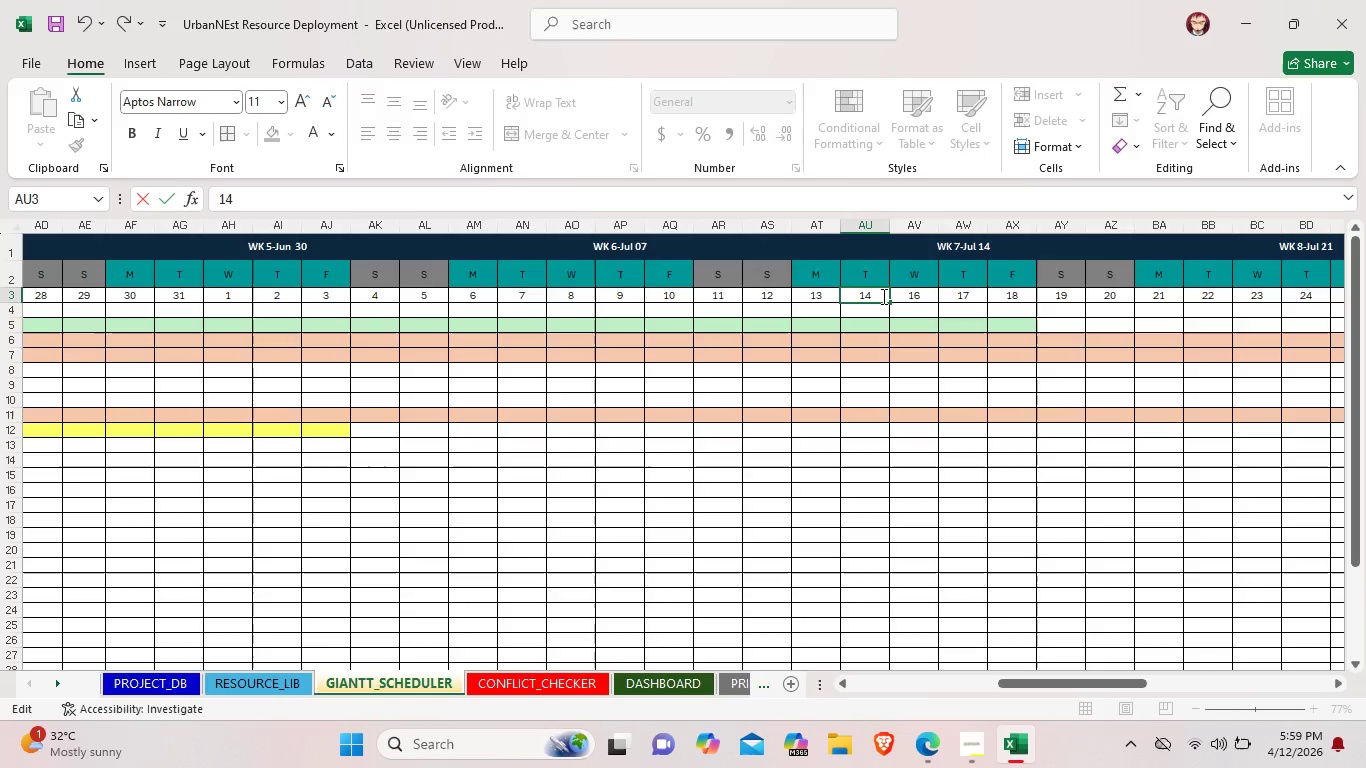 
key(4)
 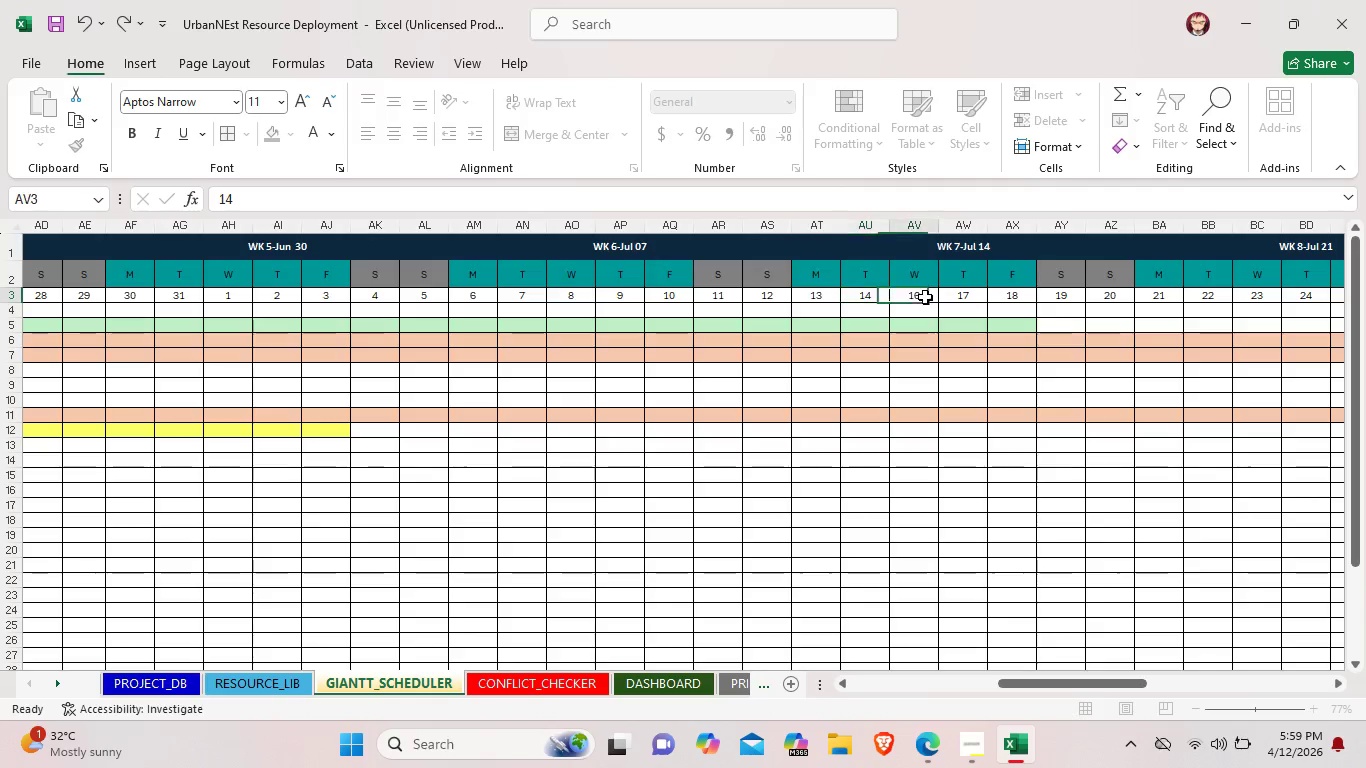 
double_click([925, 297])
 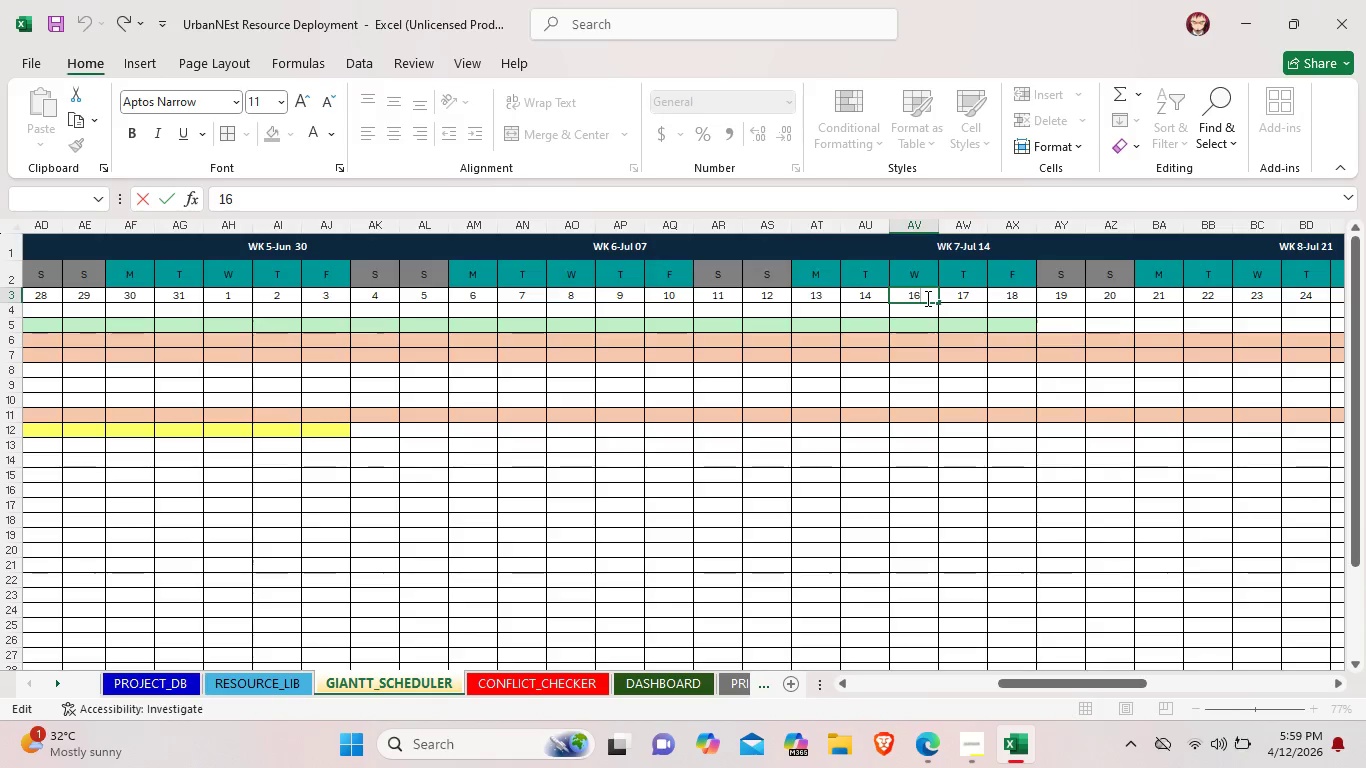 
key(Backspace)
 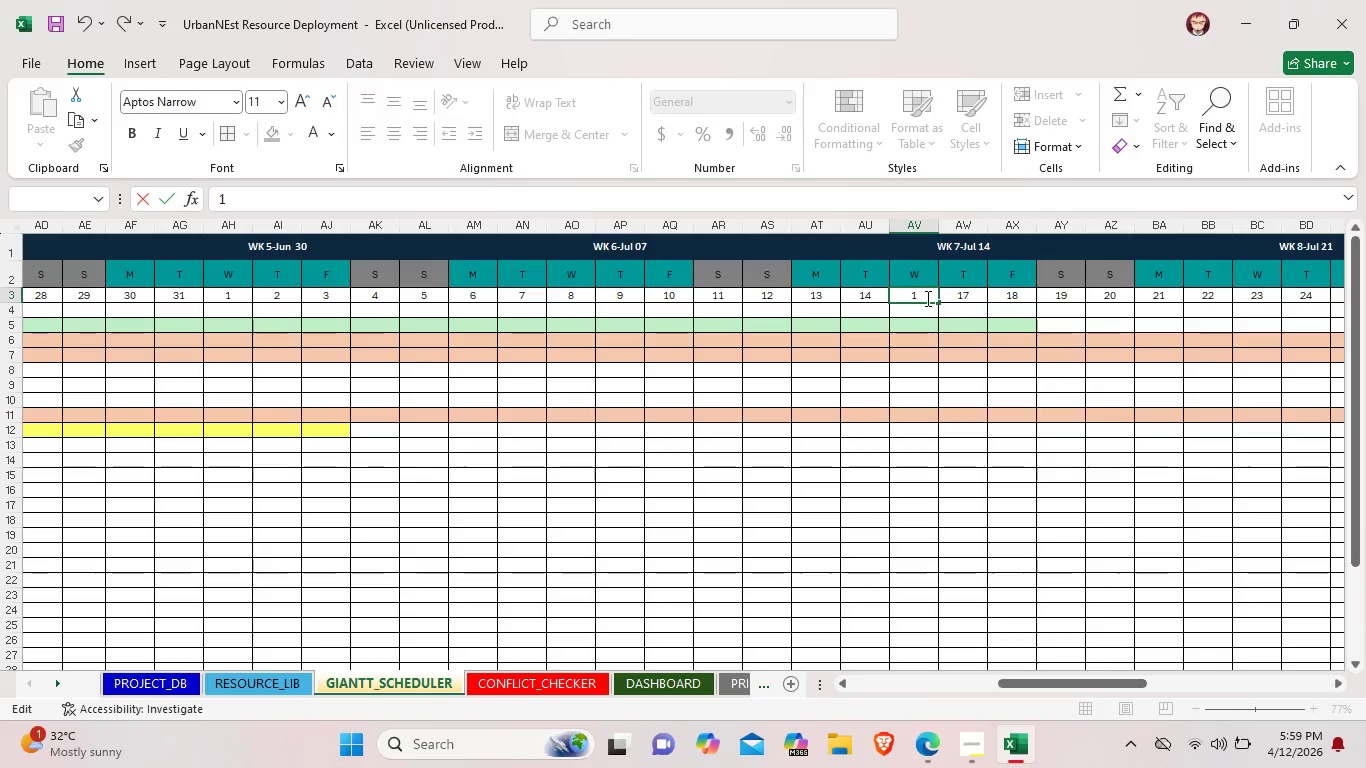 
key(5)
 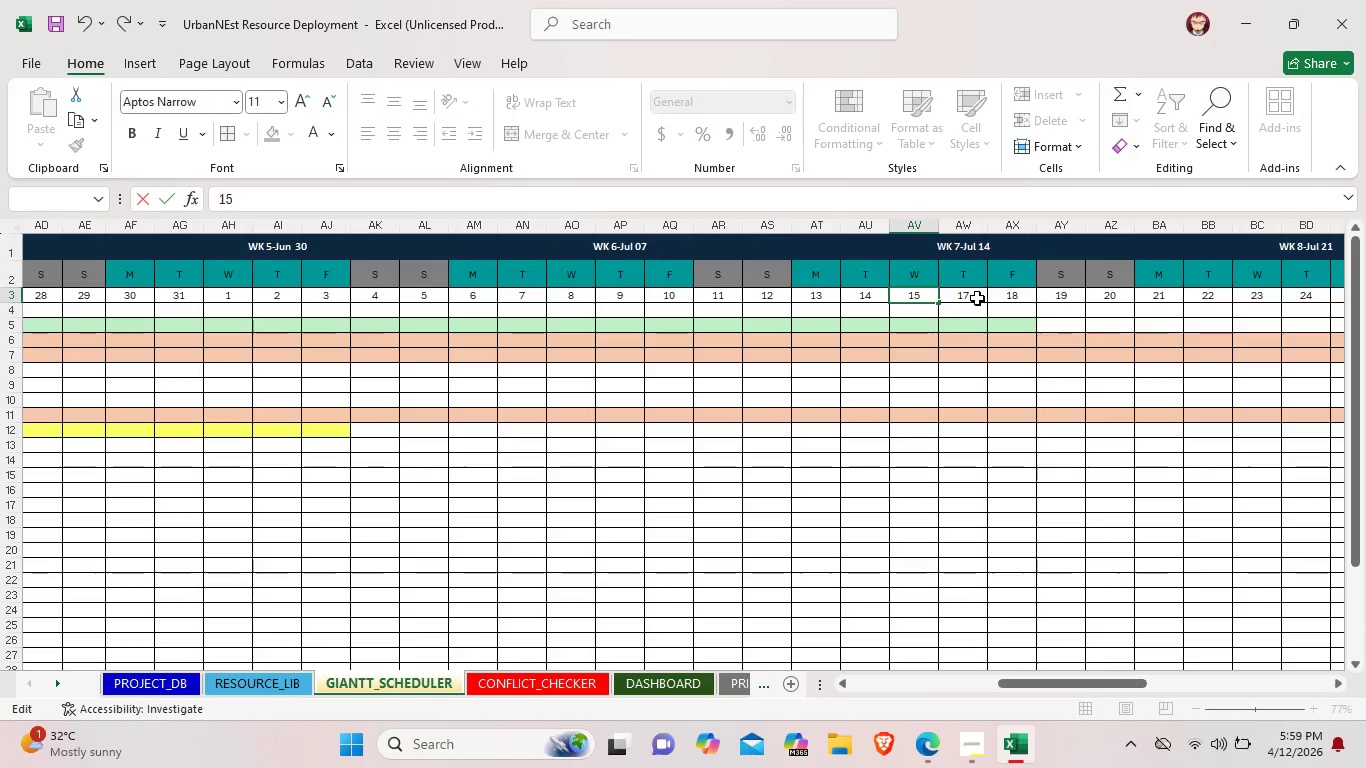 
double_click([977, 298])
 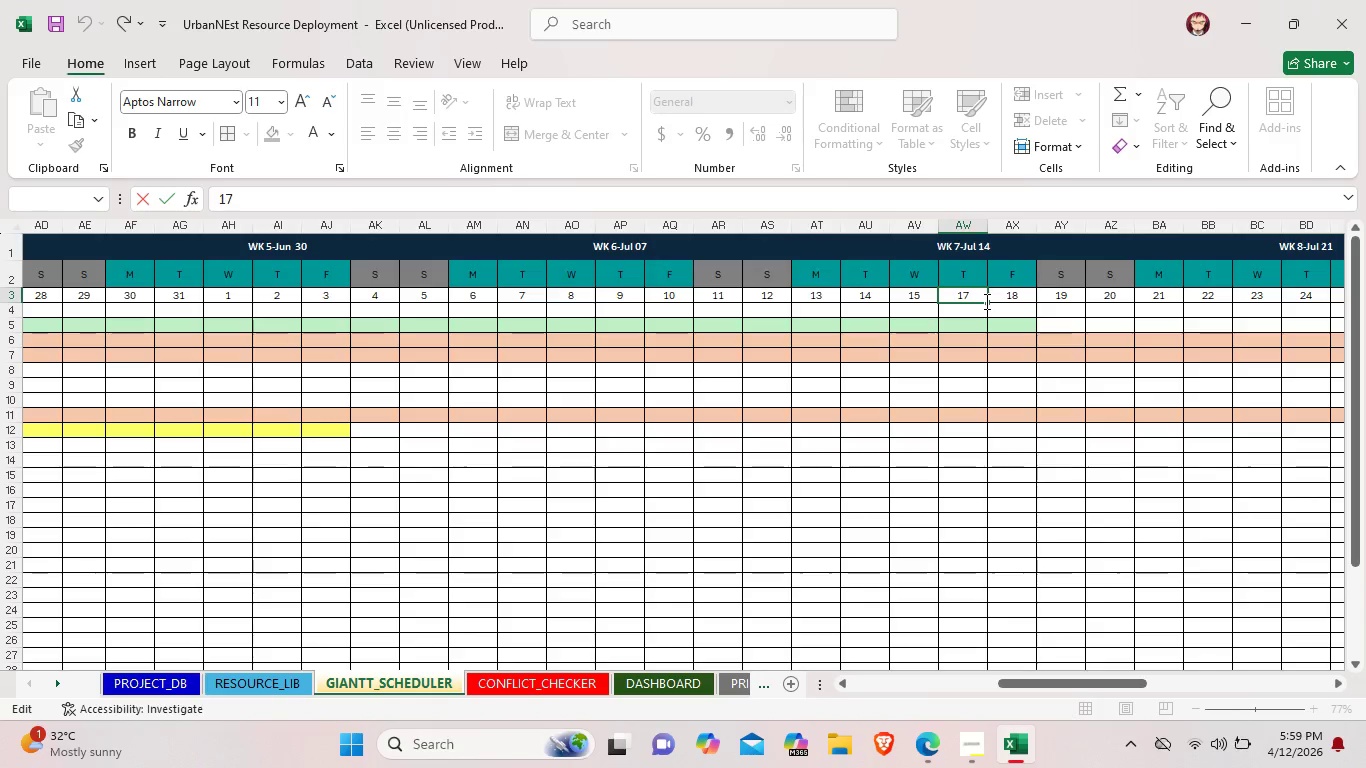 
key(Backspace)
 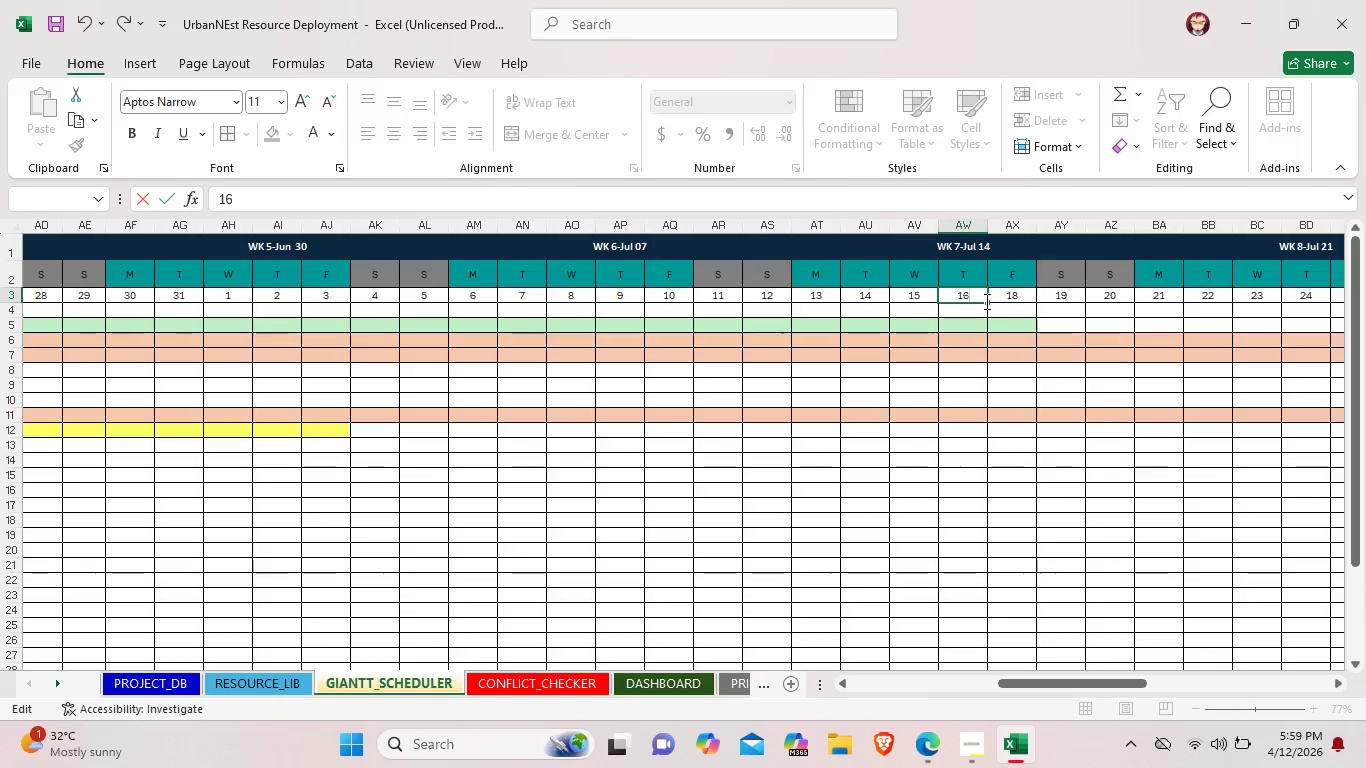 
key(6)
 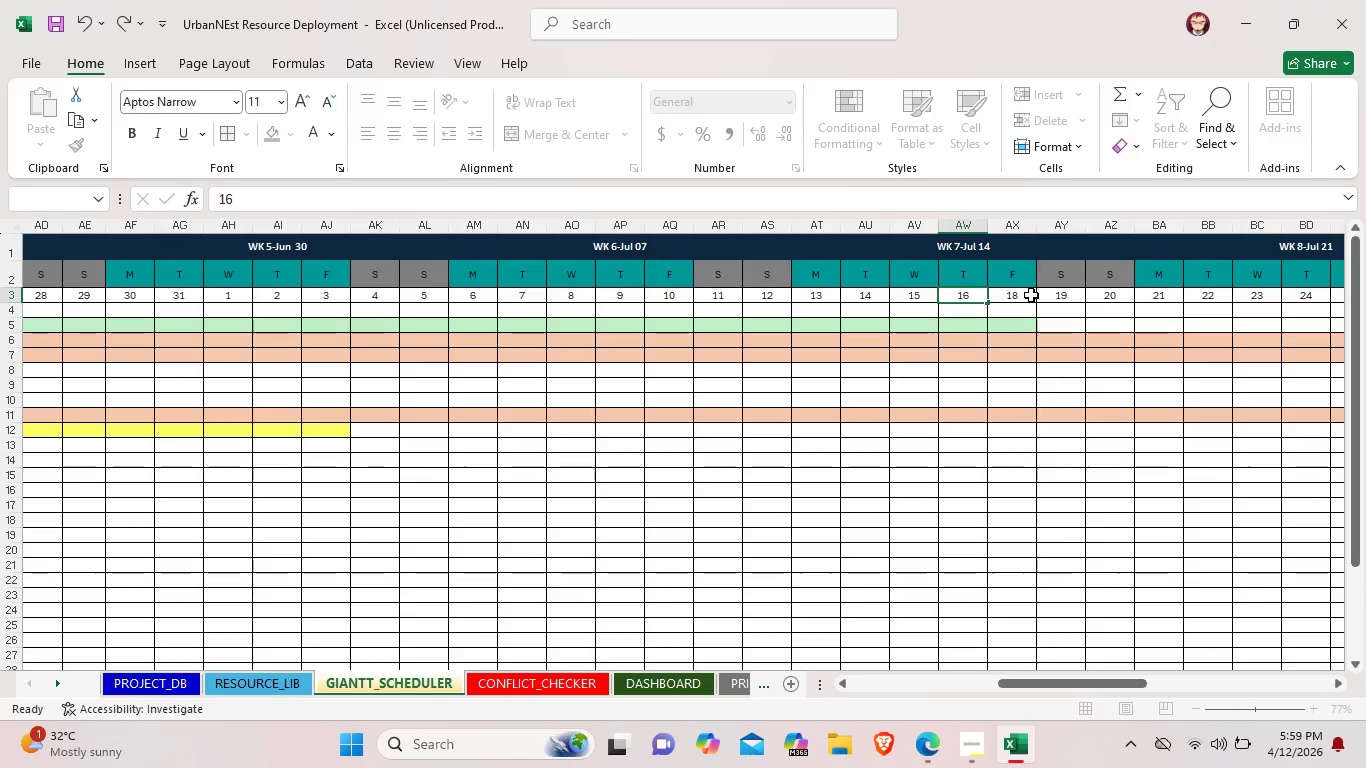 
double_click([1031, 295])
 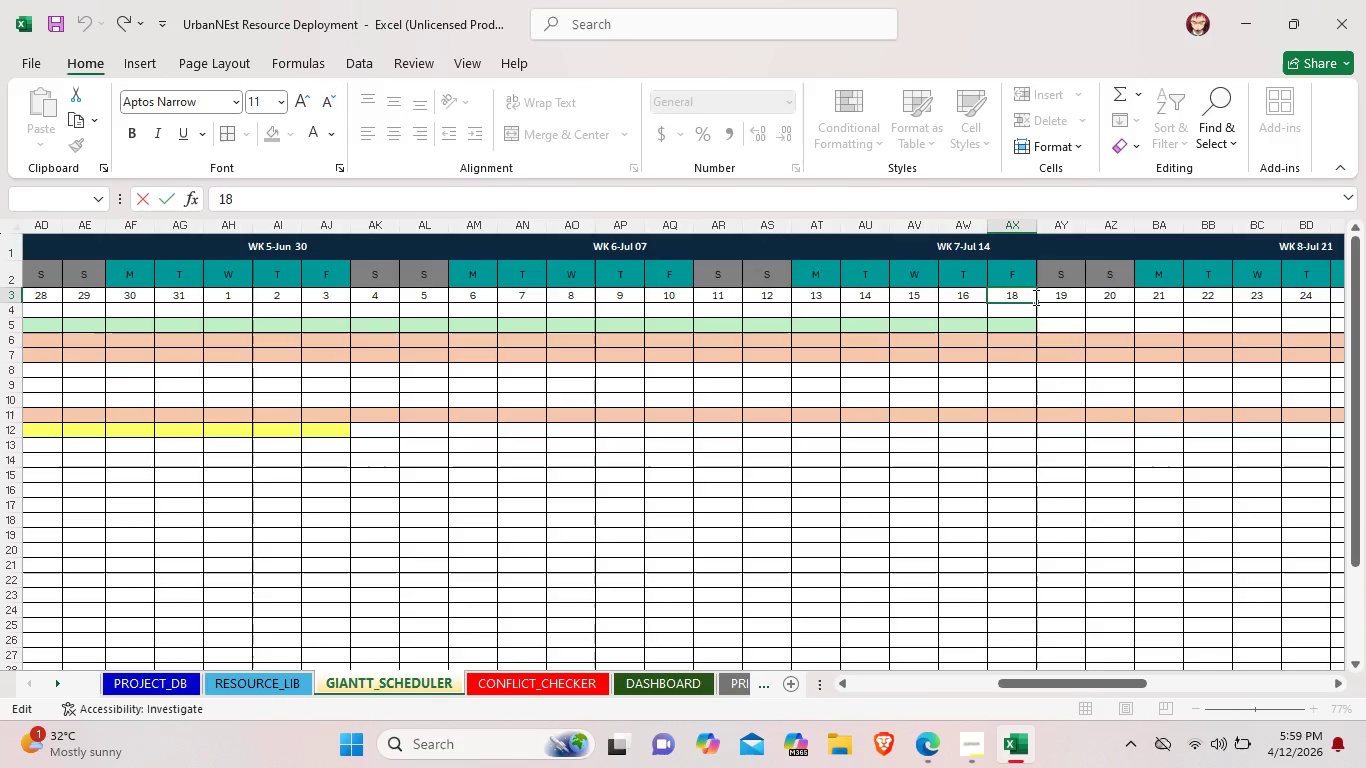 
key(Backspace)
 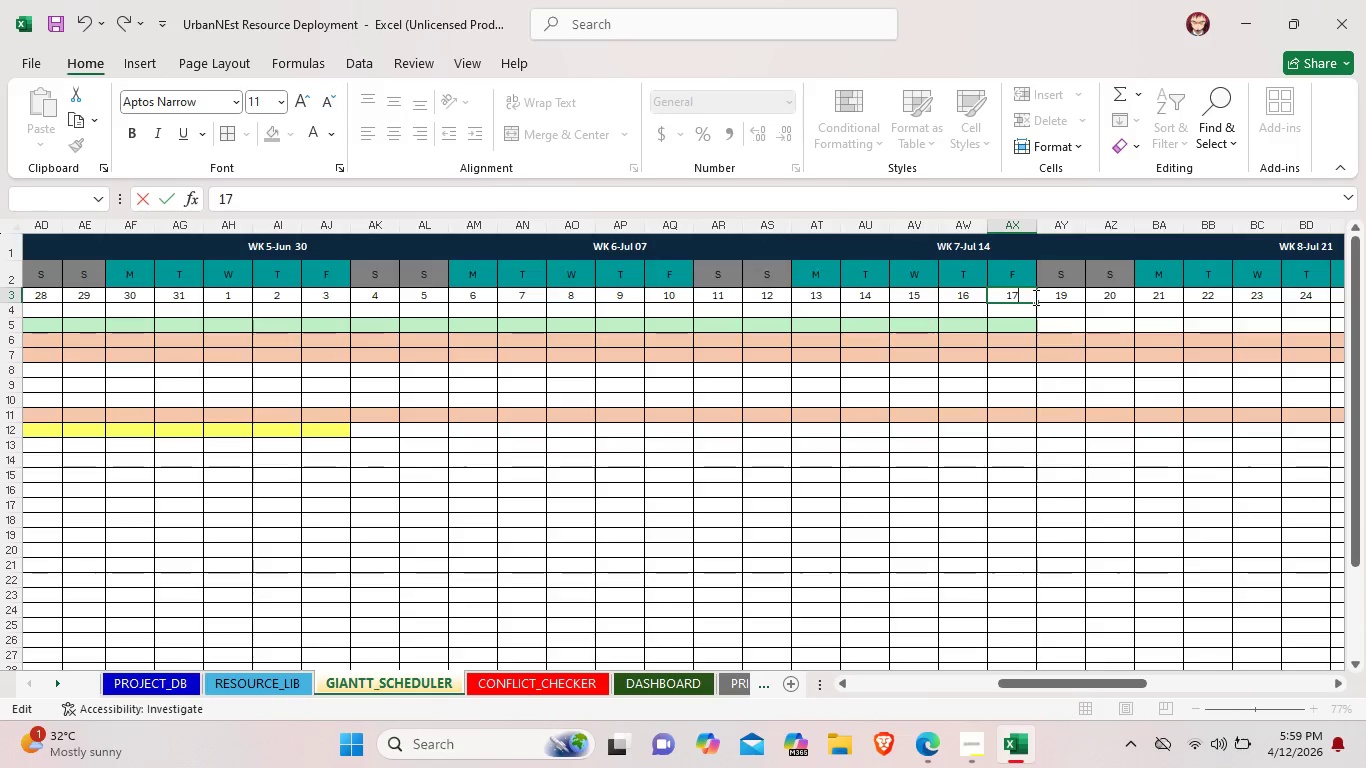 
key(7)
 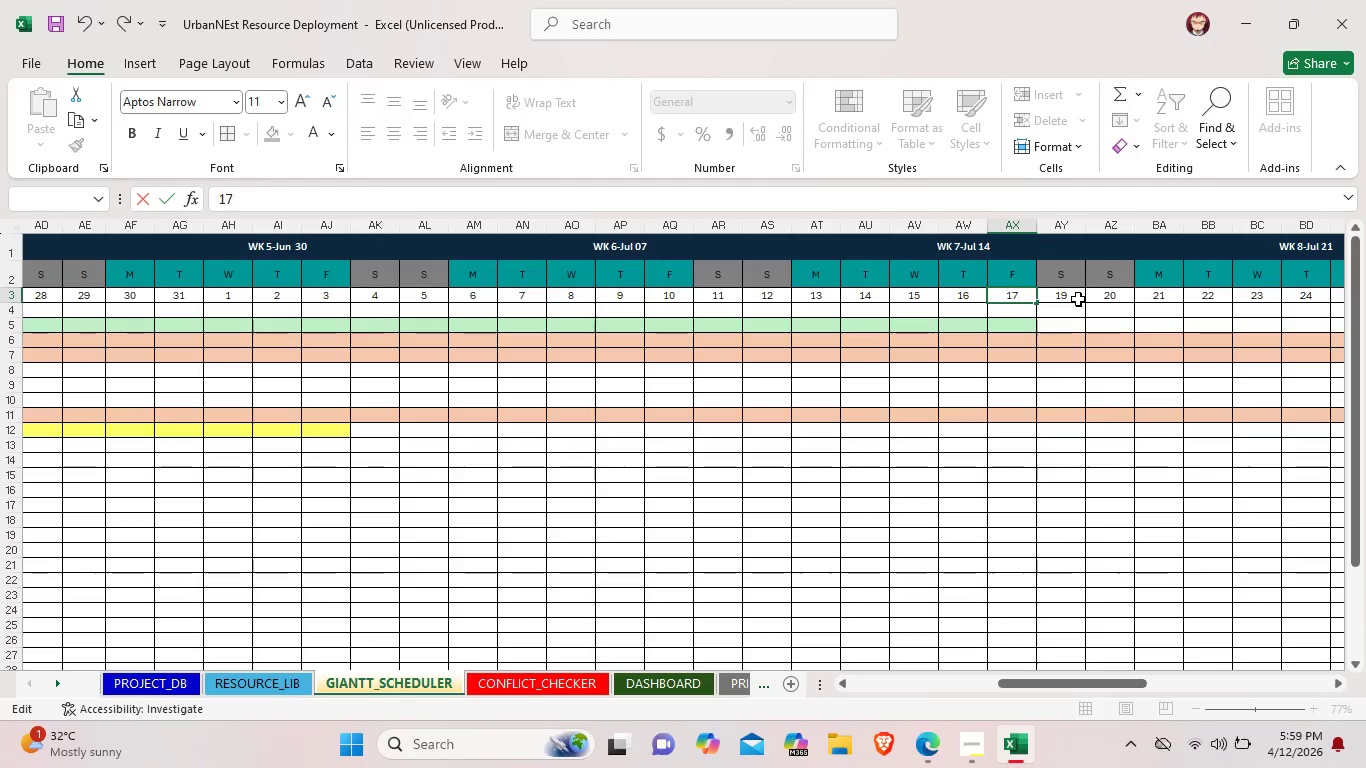 
double_click([1078, 299])
 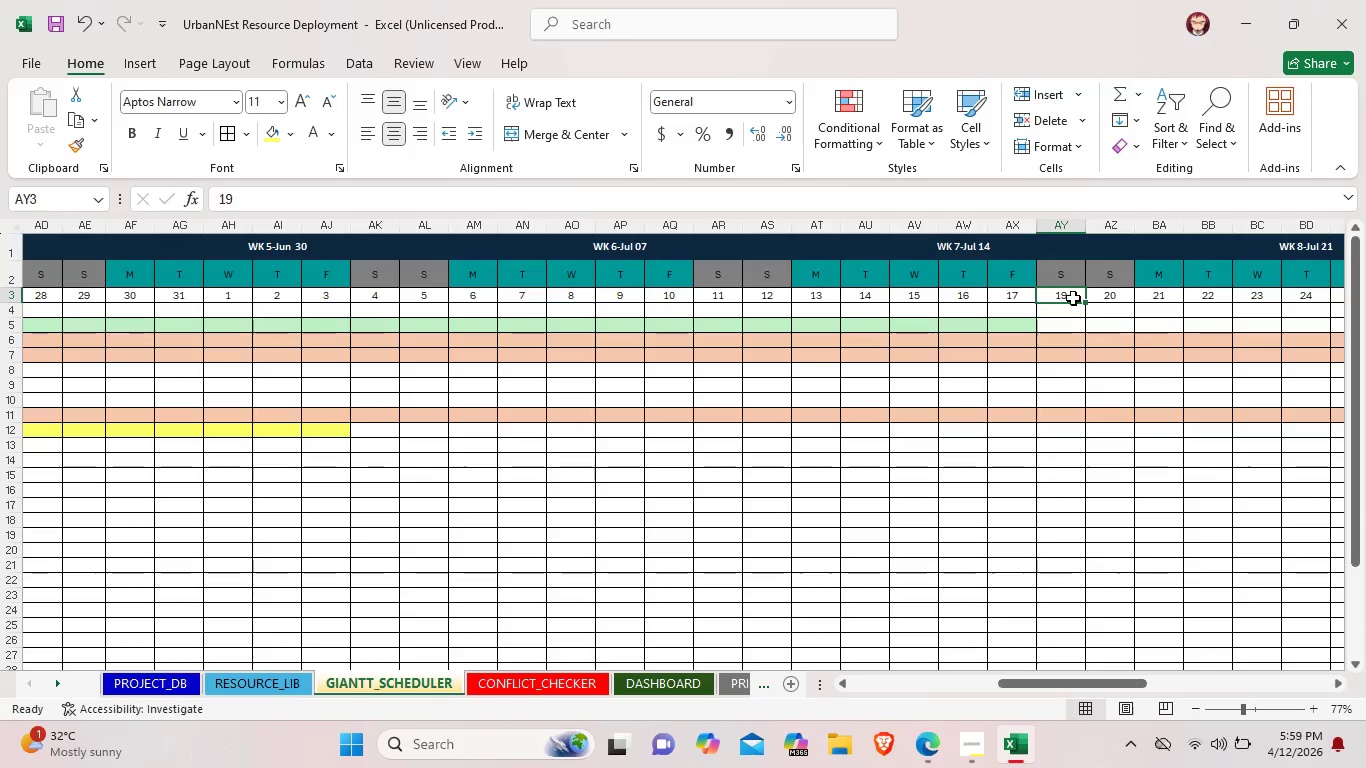 
double_click([1073, 298])
 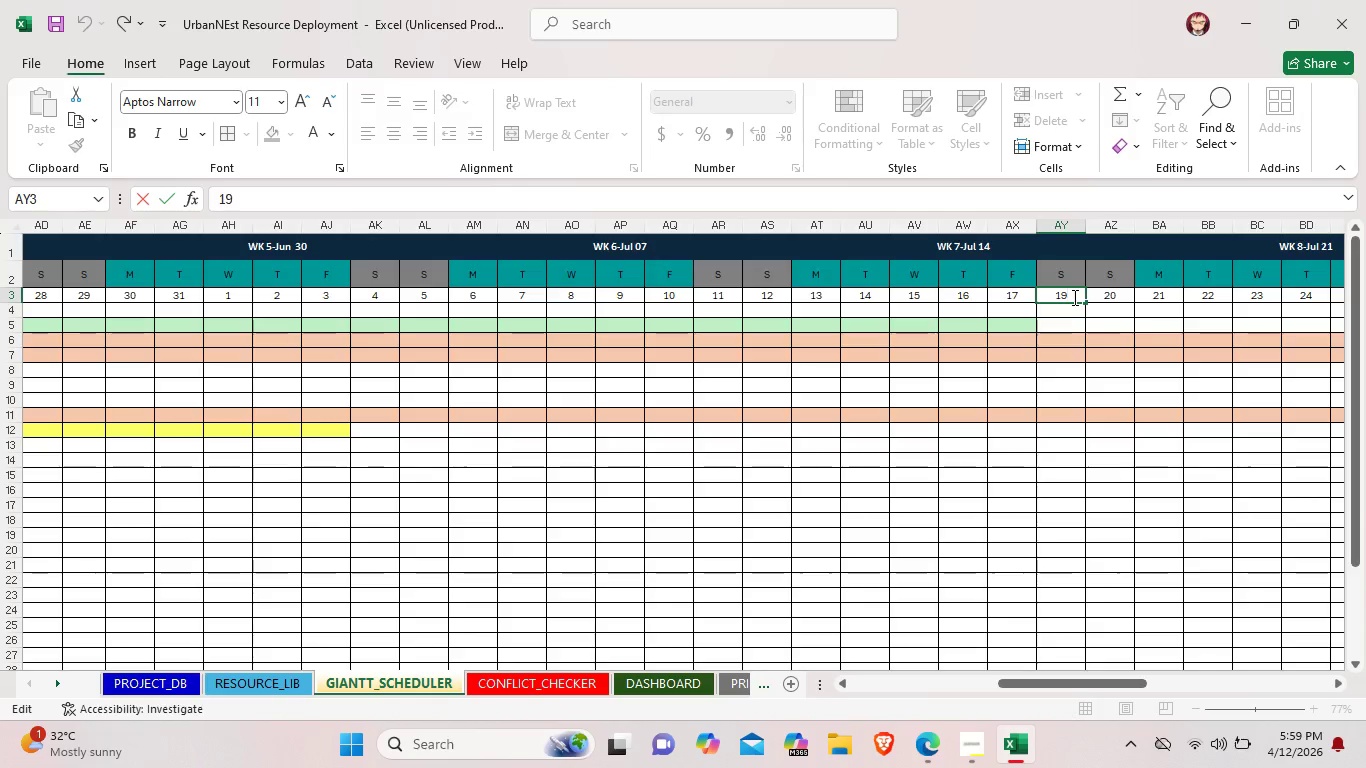 
key(Backspace)
 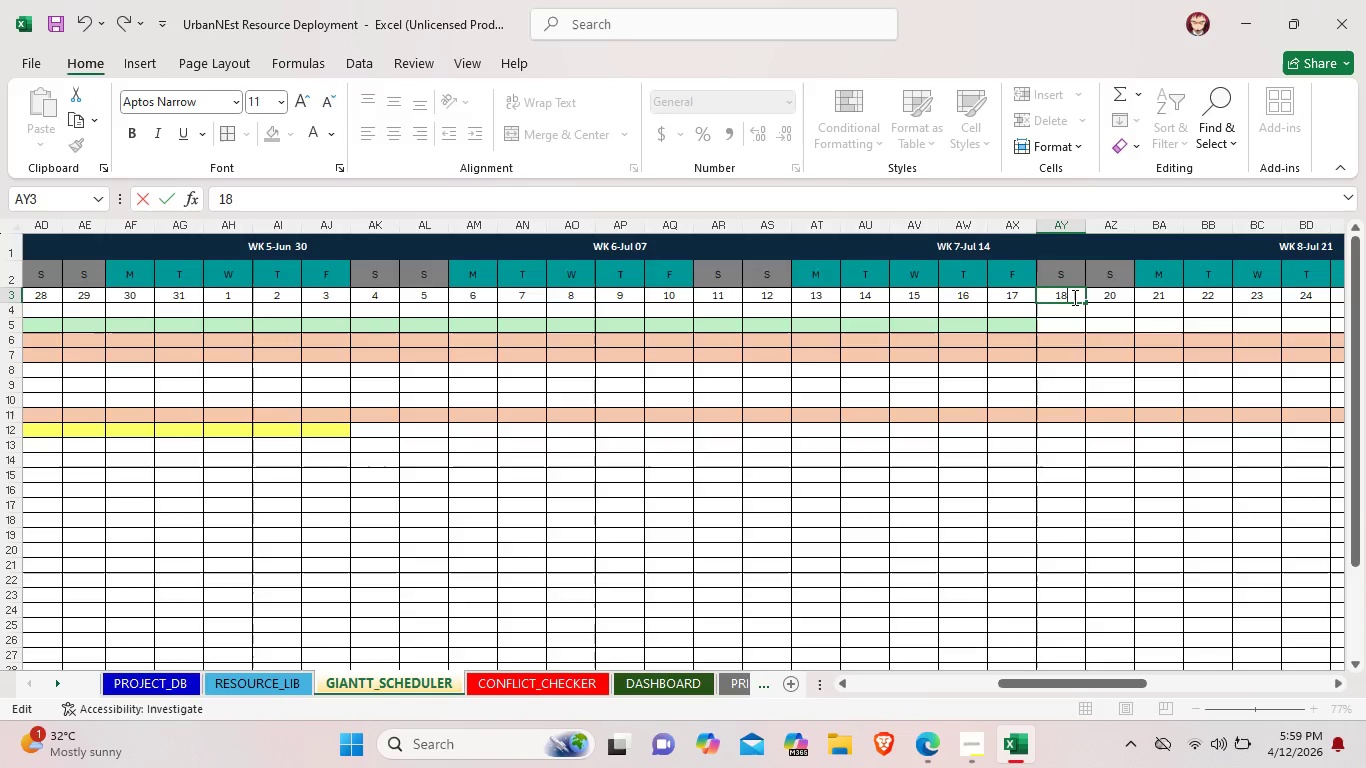 
key(8)
 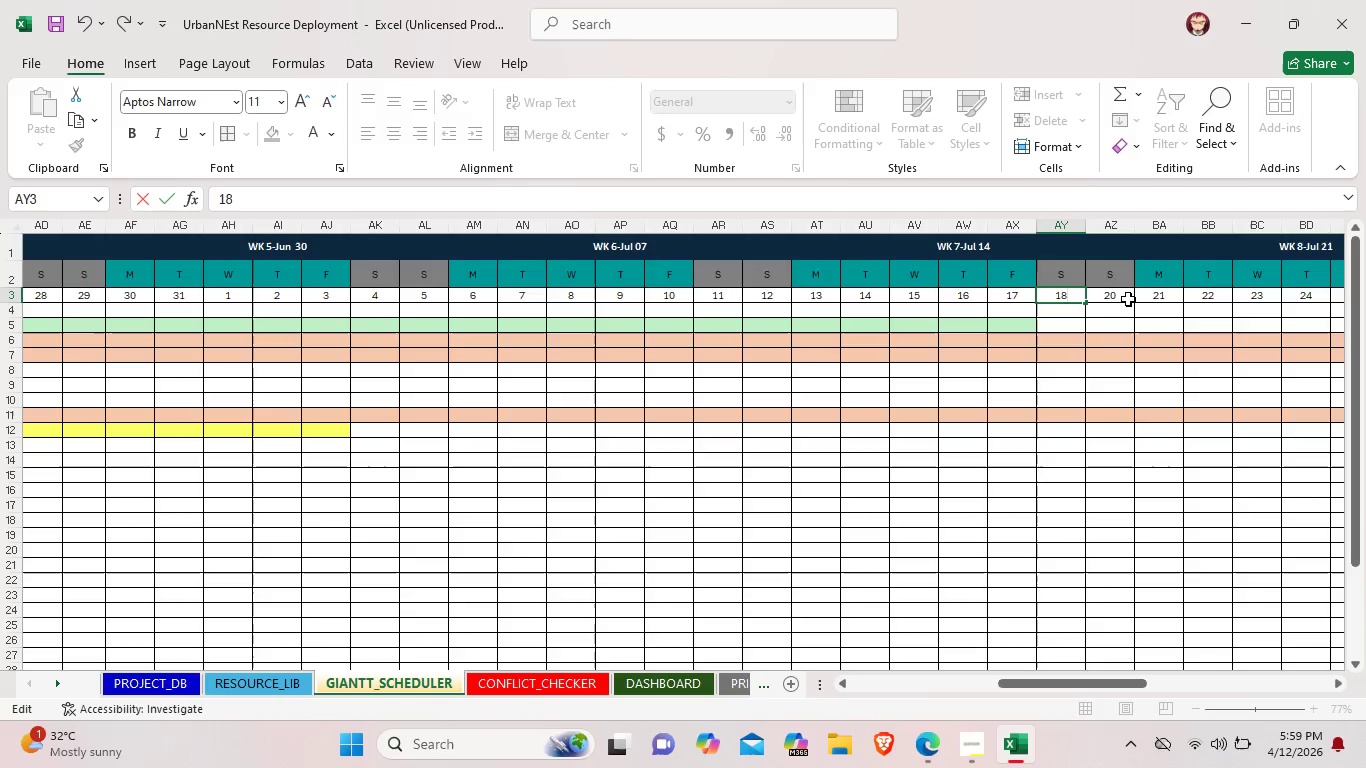 
double_click([1128, 299])
 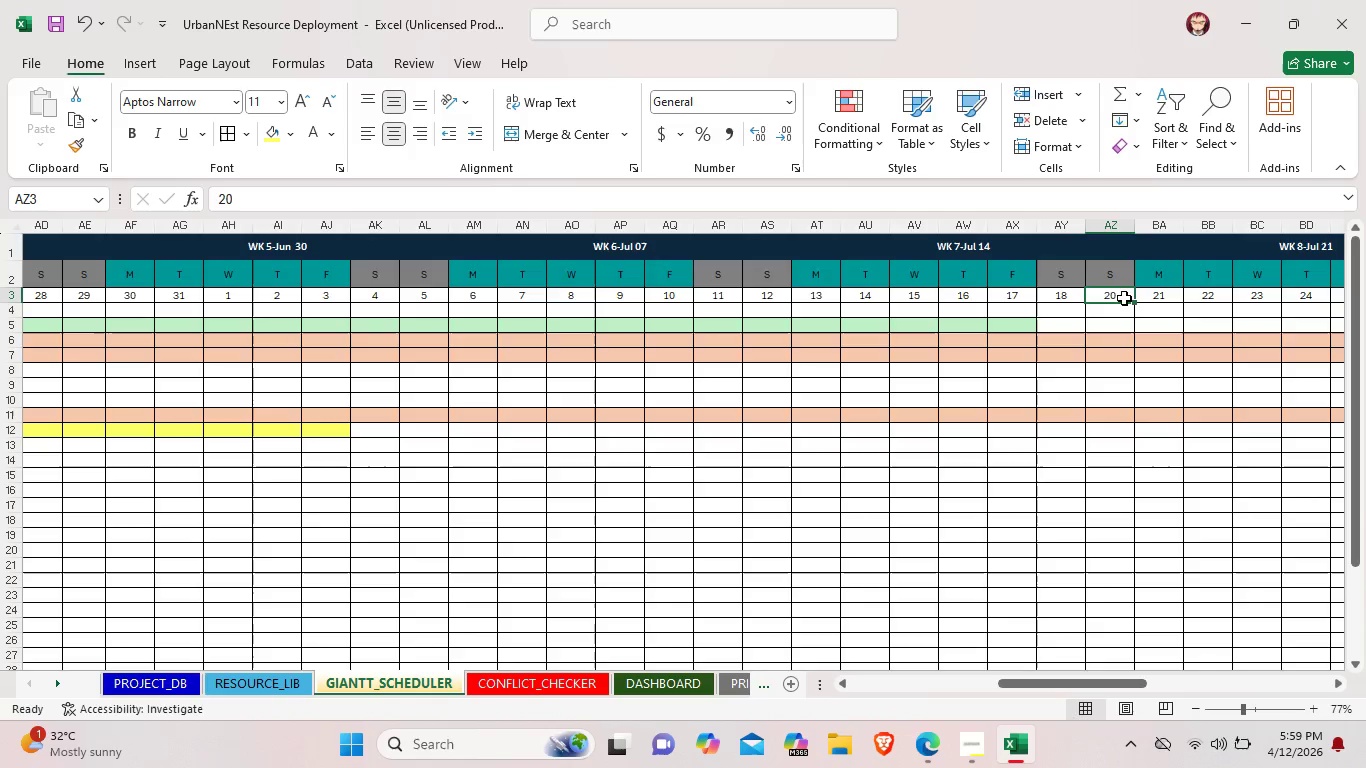 
double_click([1124, 298])
 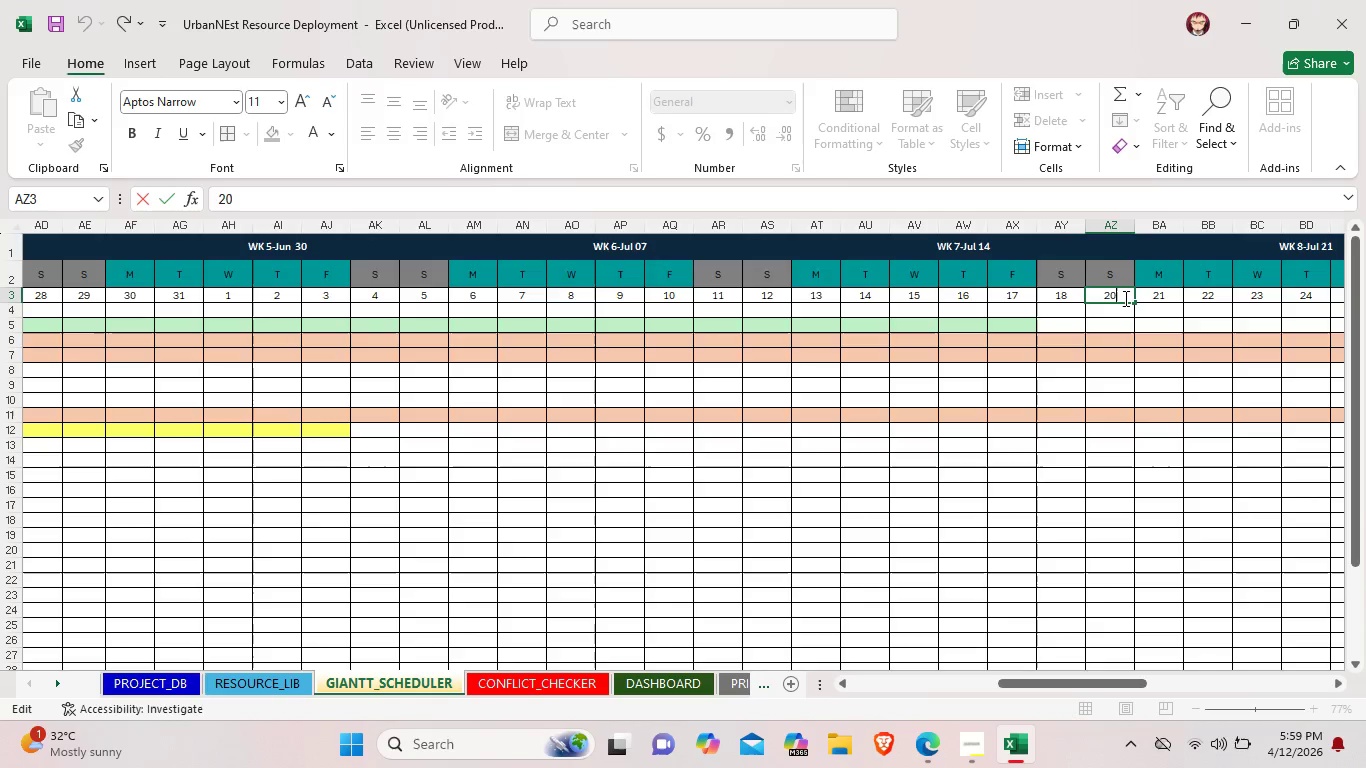 
key(Backspace)
key(Backspace)
type(19)
 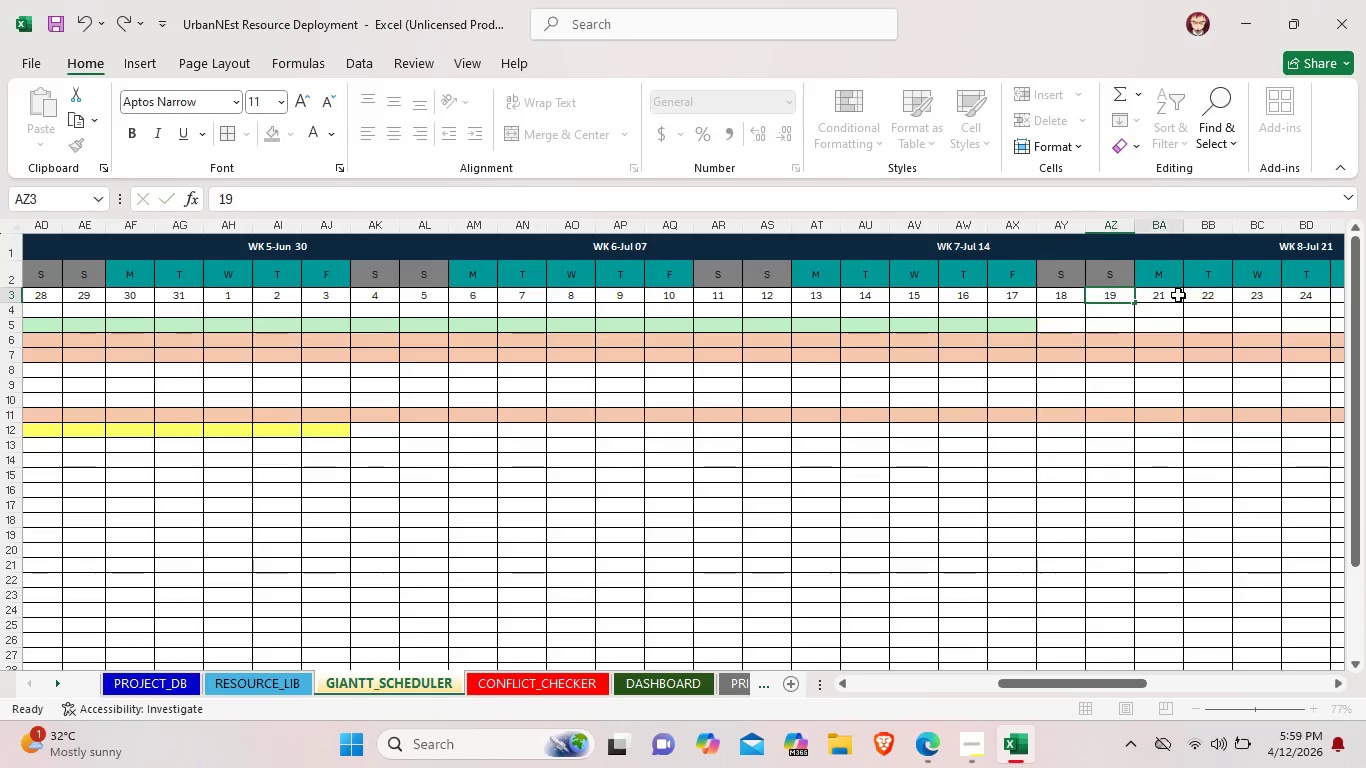 
double_click([1178, 295])
 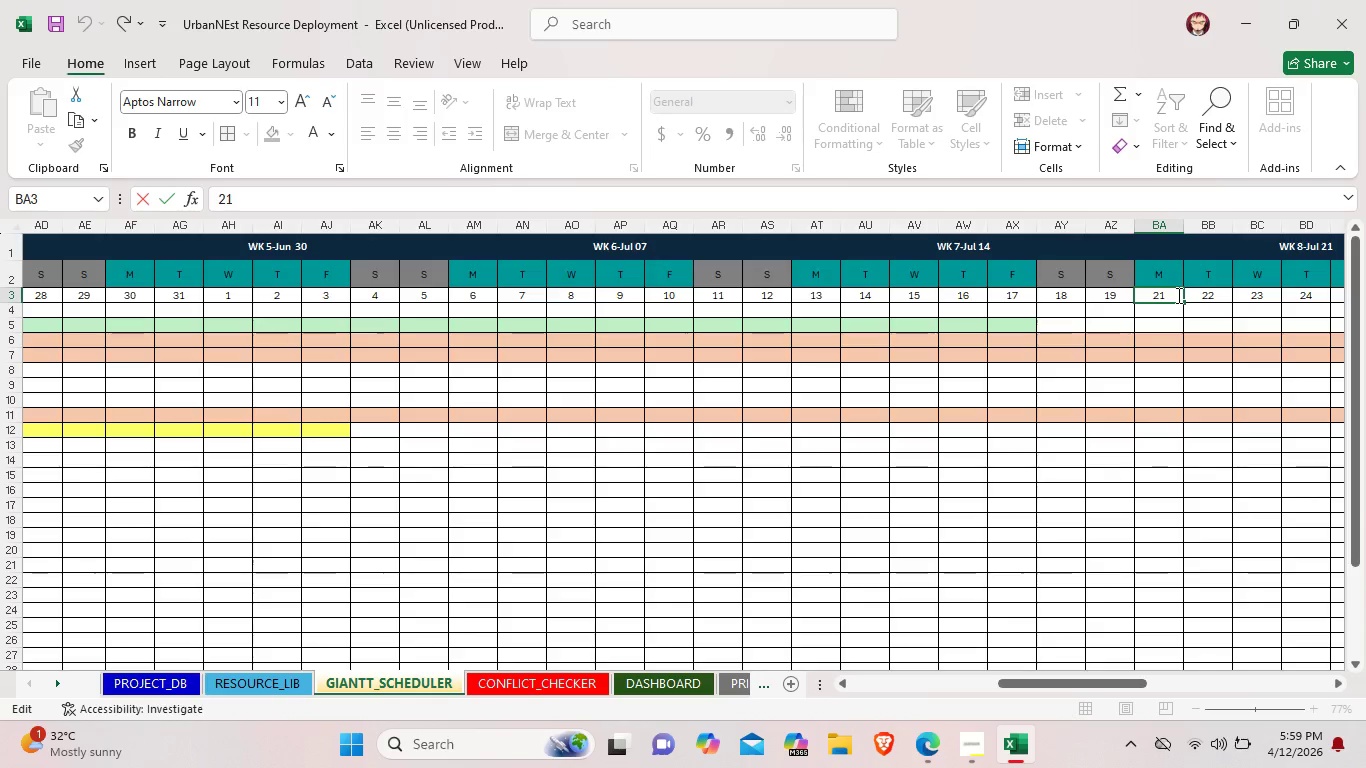 
key(Backspace)
 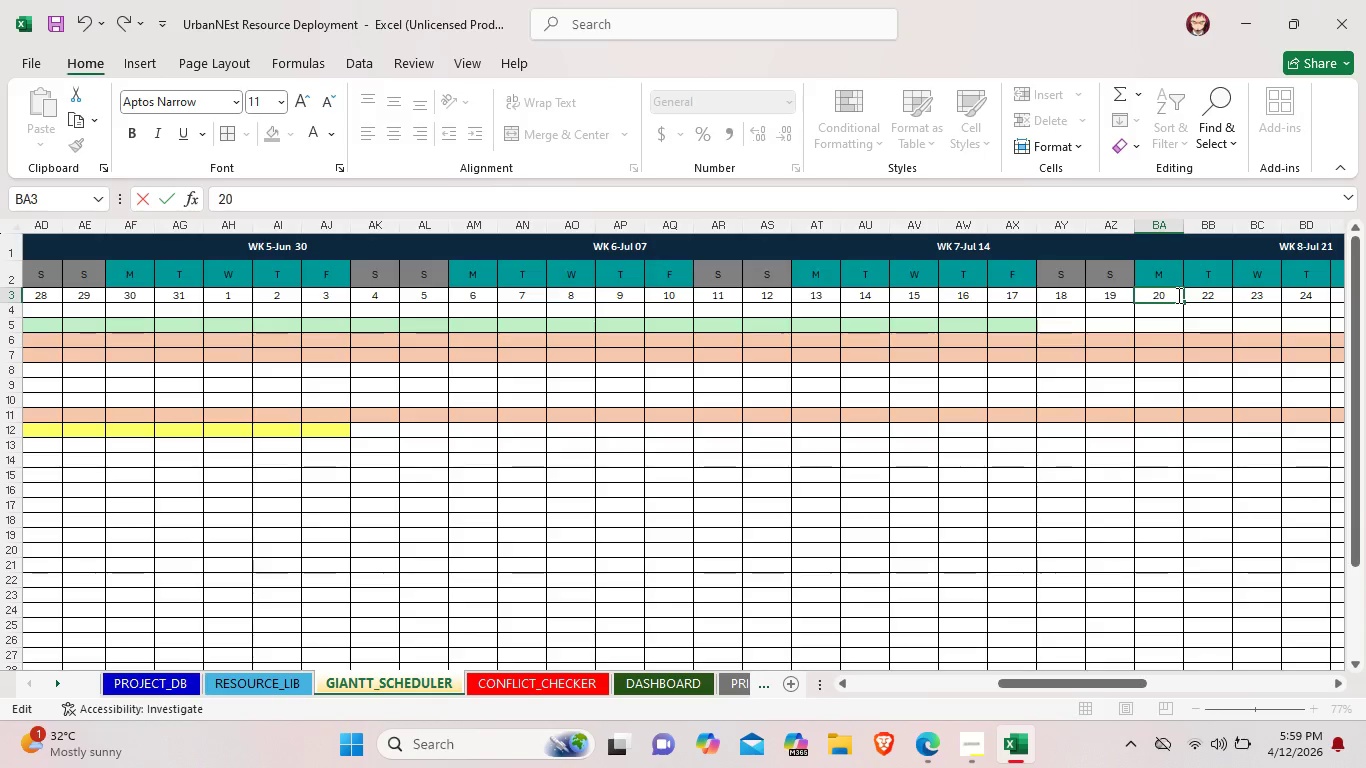 
key(0)
 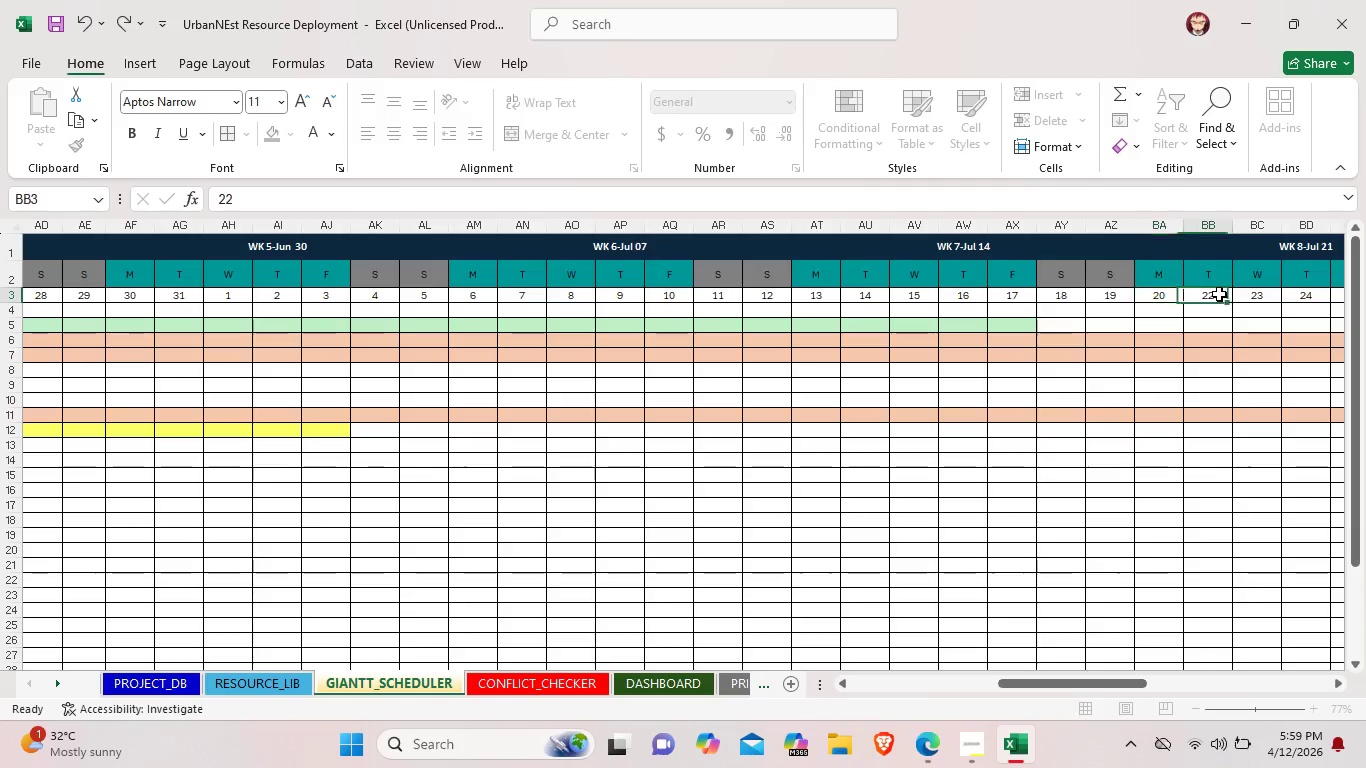 
double_click([1219, 294])
 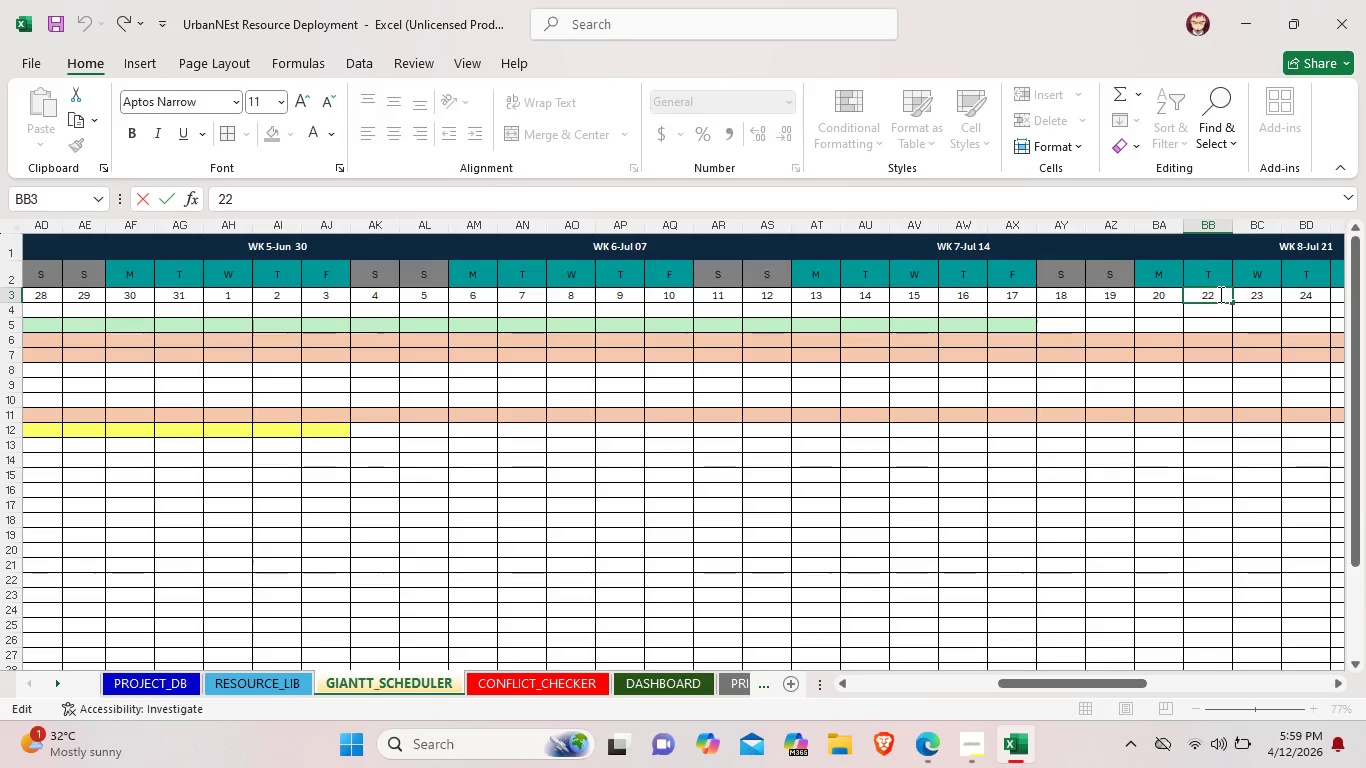 
key(Backspace)
 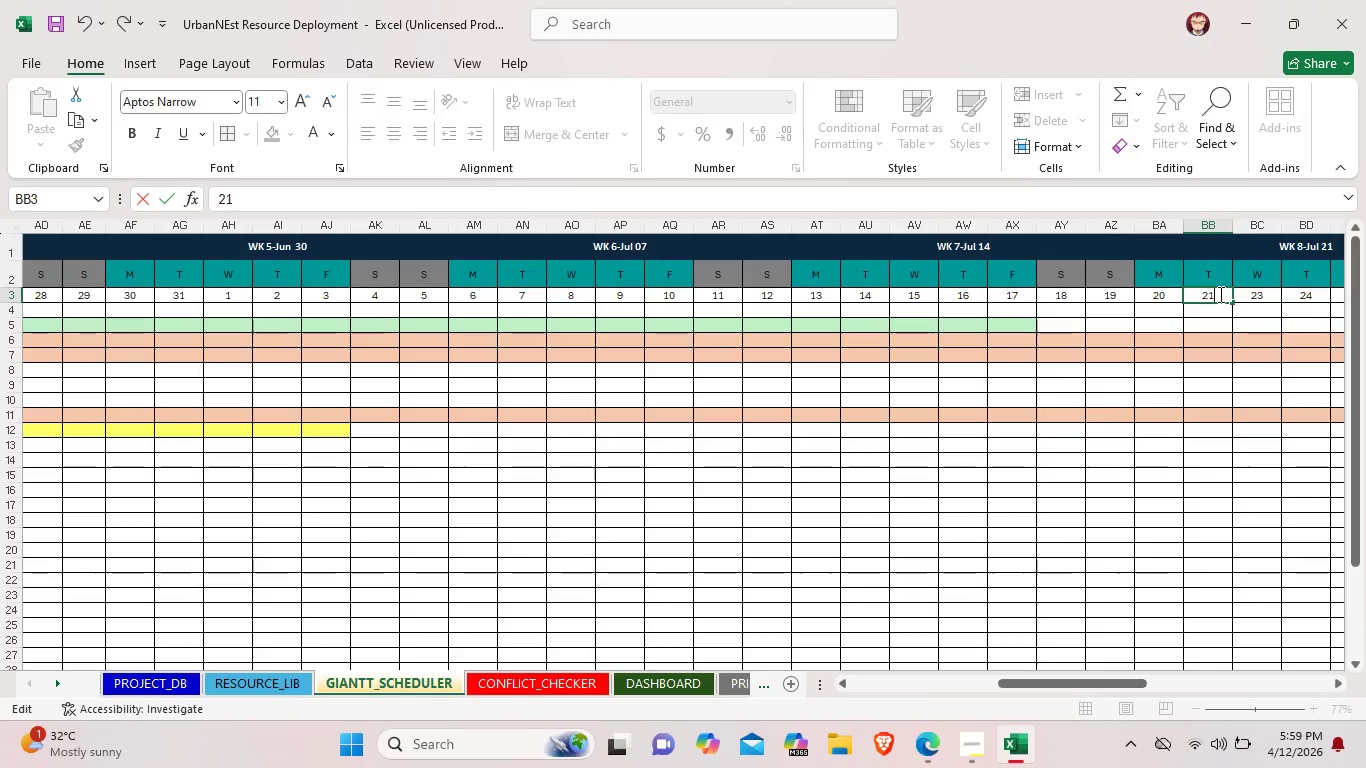 
key(1)
 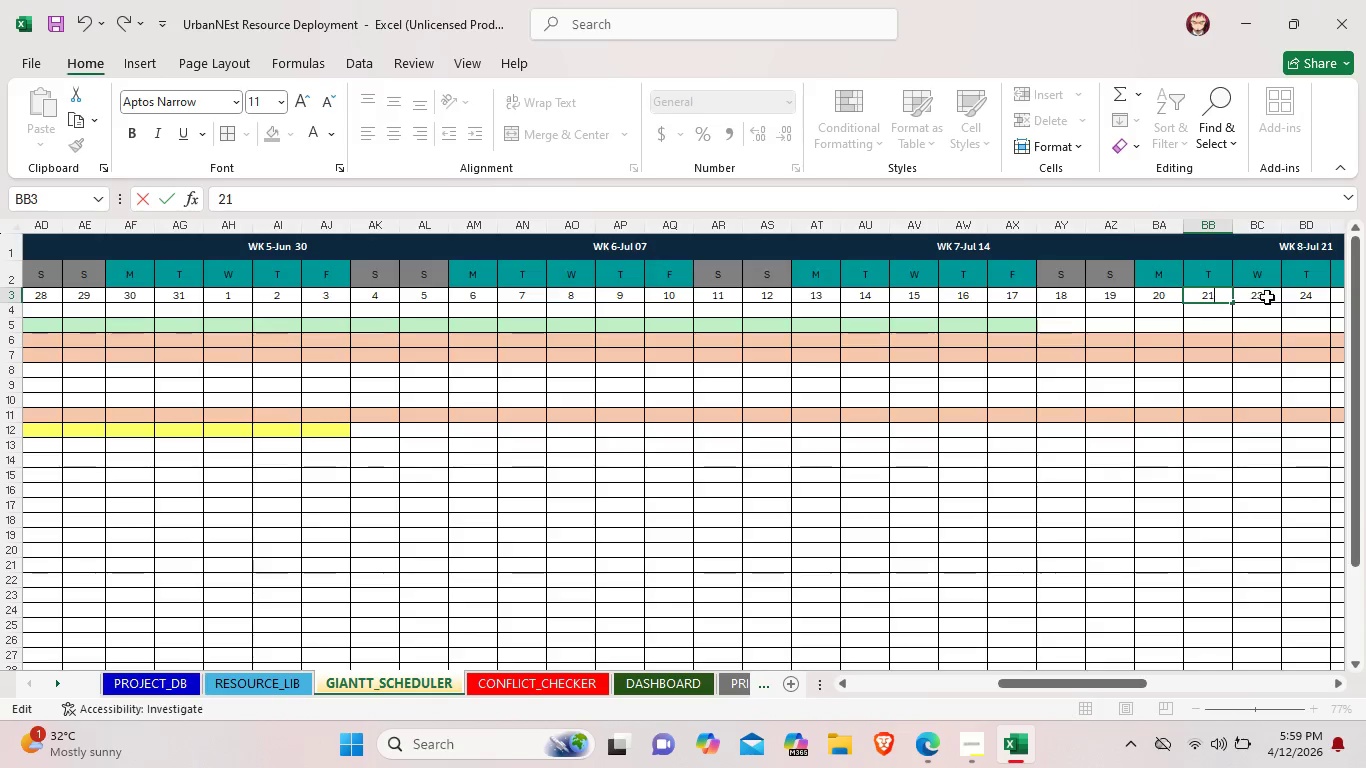 
double_click([1267, 297])
 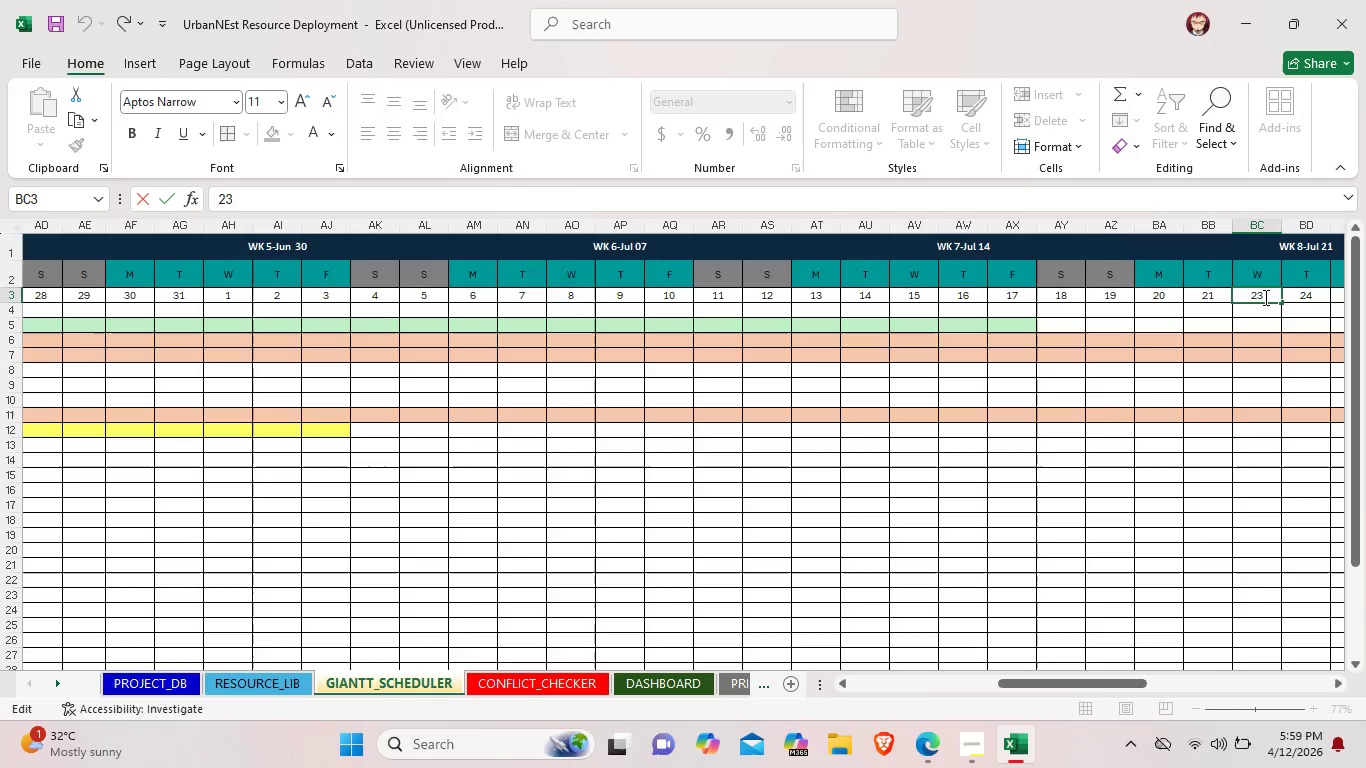 
key(Backspace)
 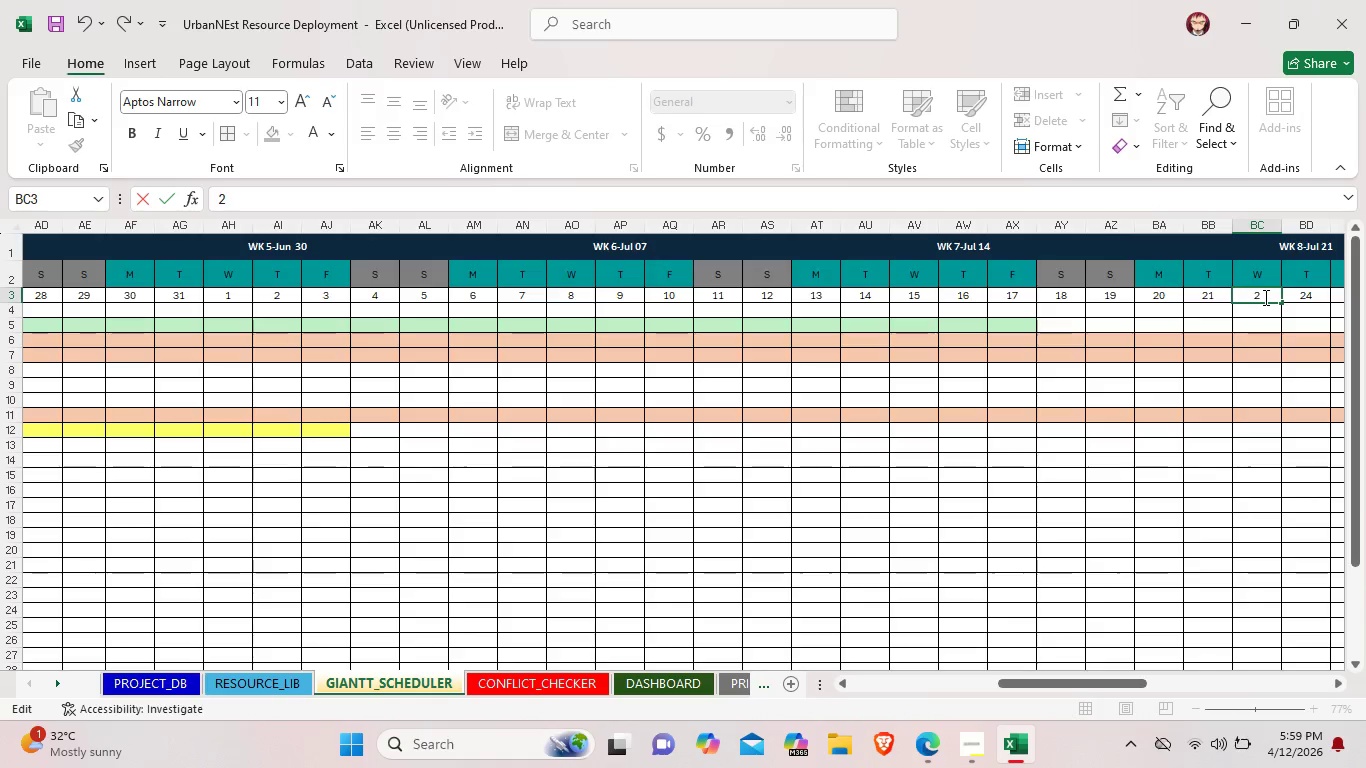 
key(2)
 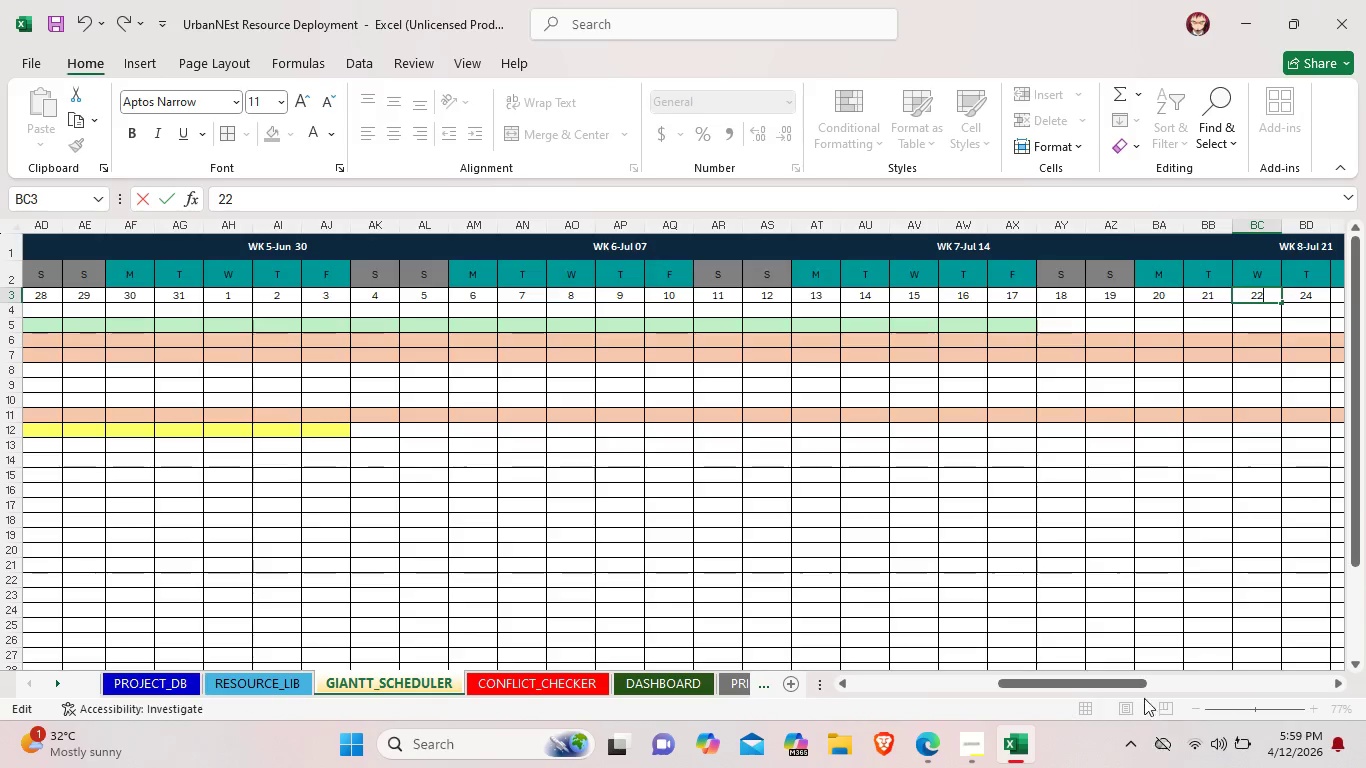 
left_click_drag(start_coordinate=[1132, 688], to_coordinate=[1154, 688])
 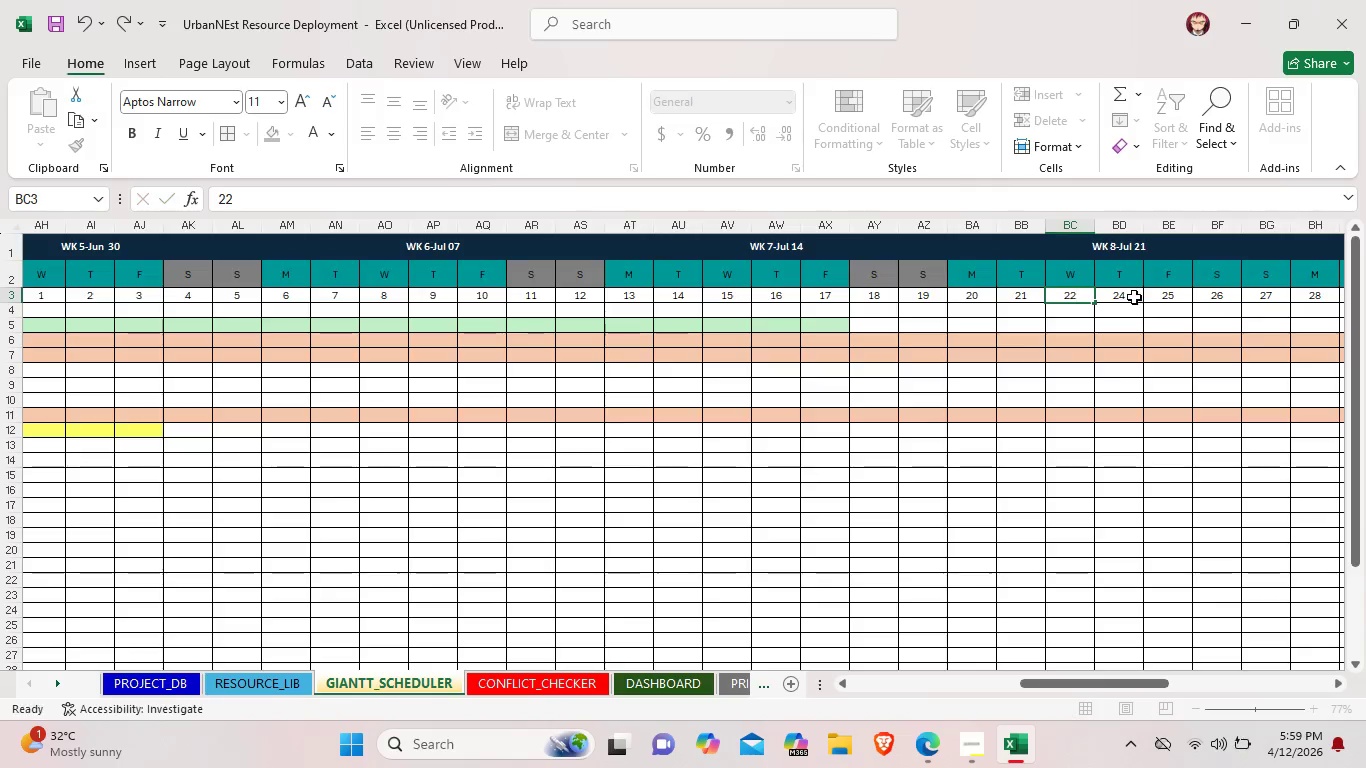 
double_click([1134, 297])
 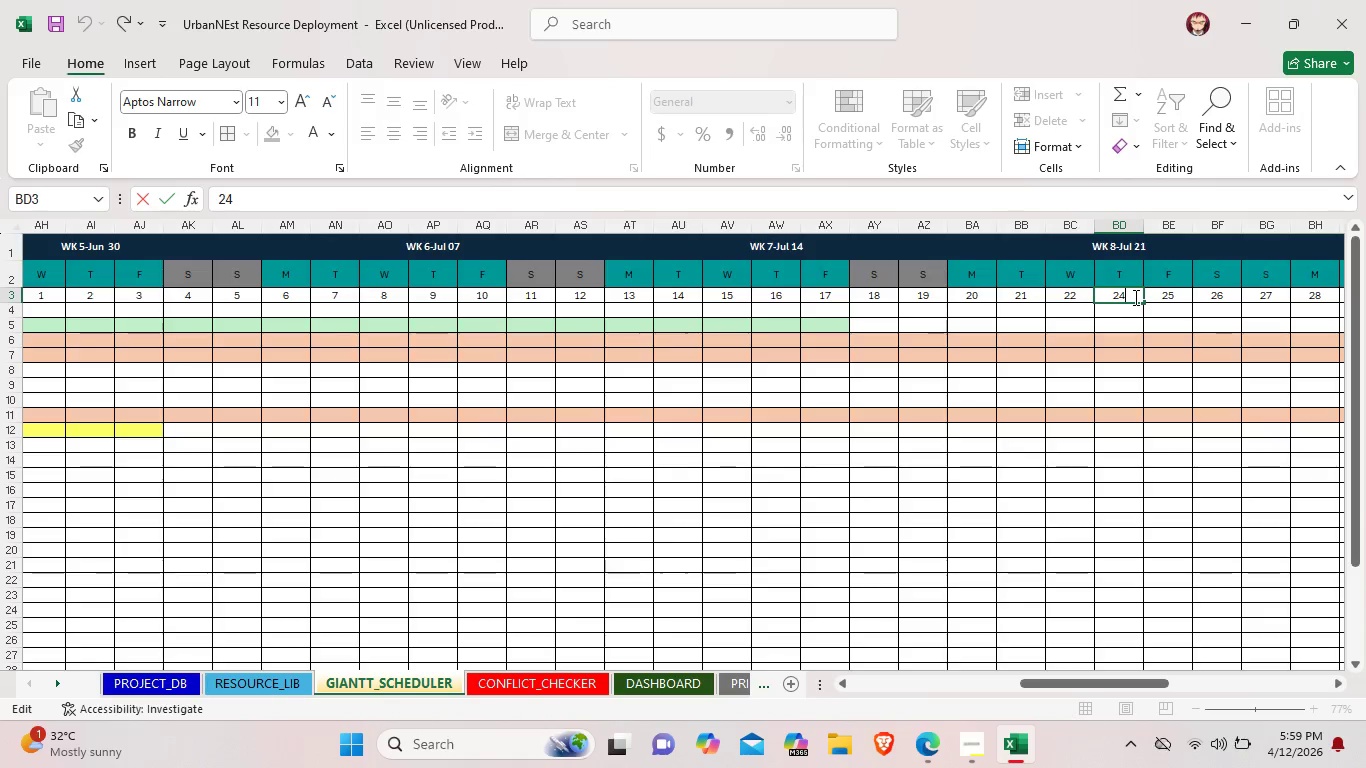 
key(Backspace)
 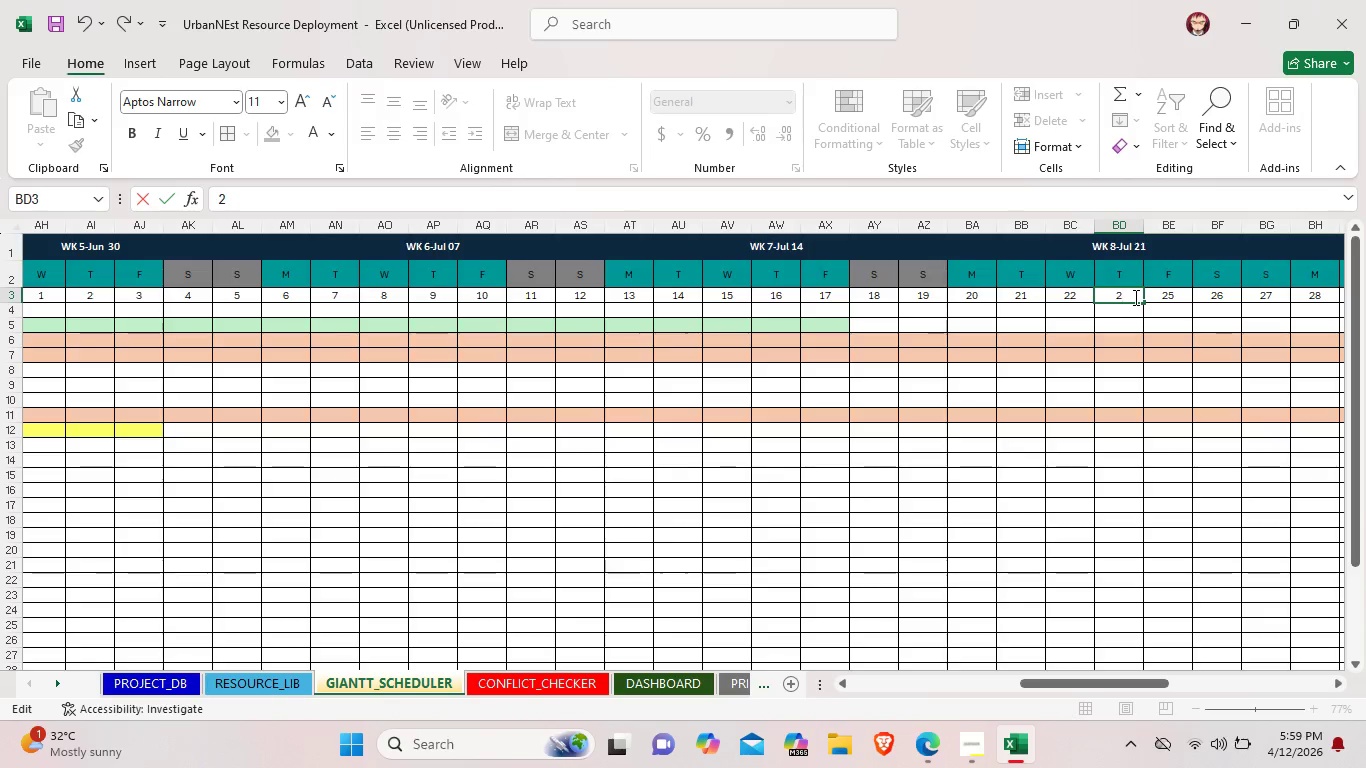 
key(3)
 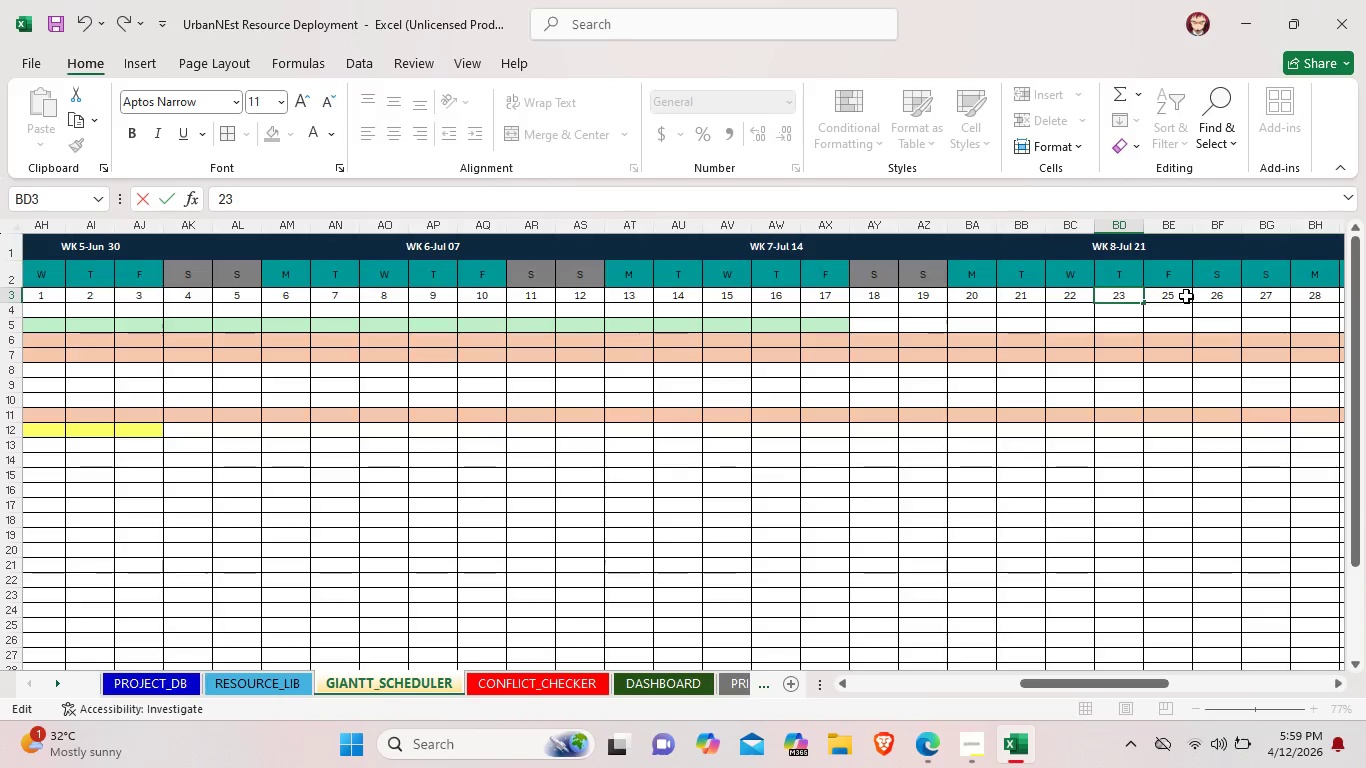 
double_click([1186, 296])
 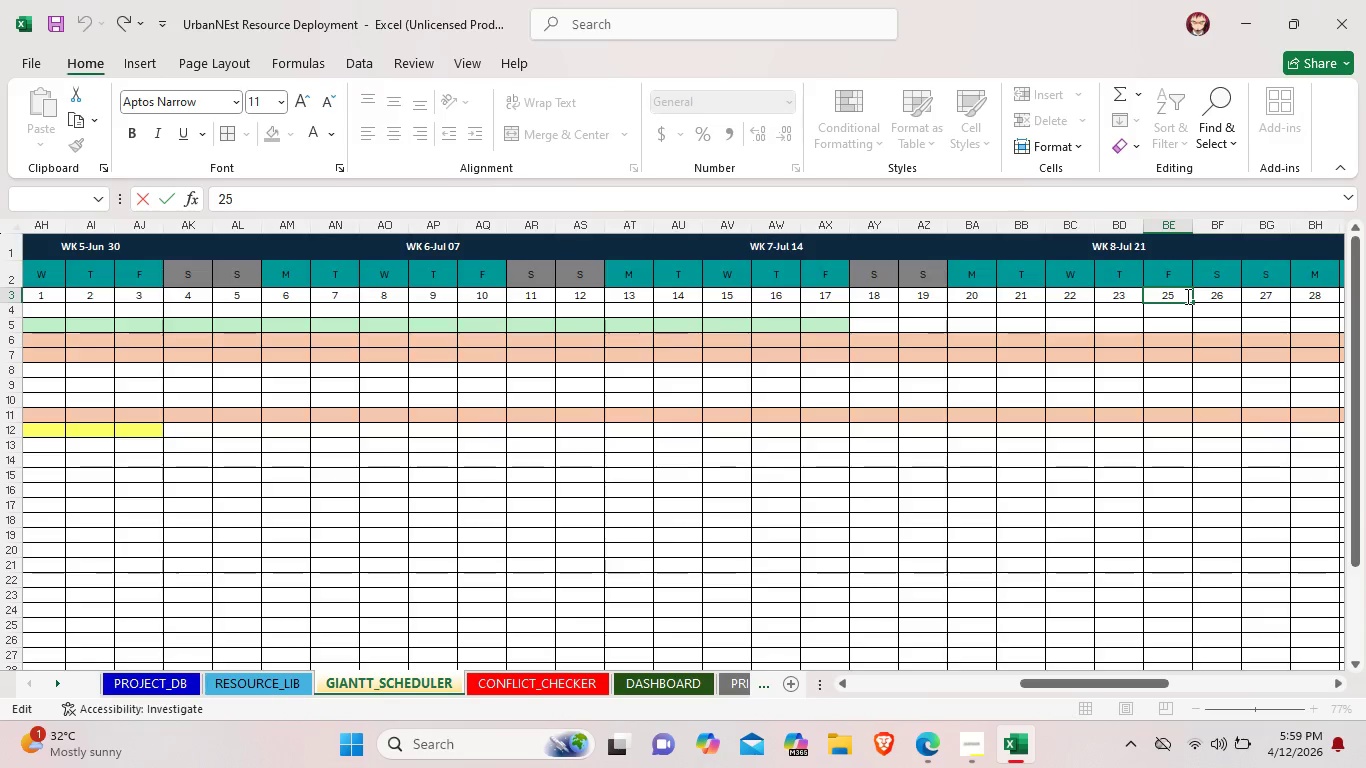 
key(Backspace)
 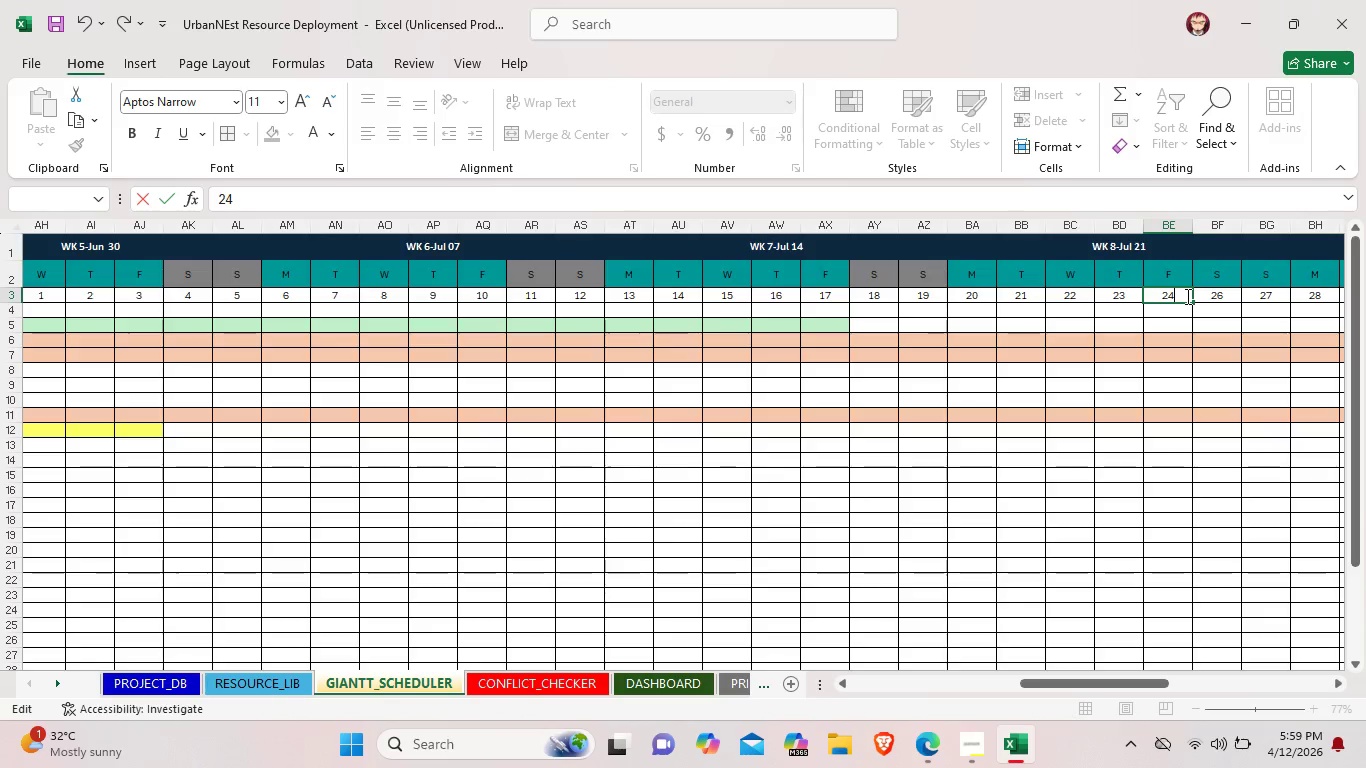 
key(4)
 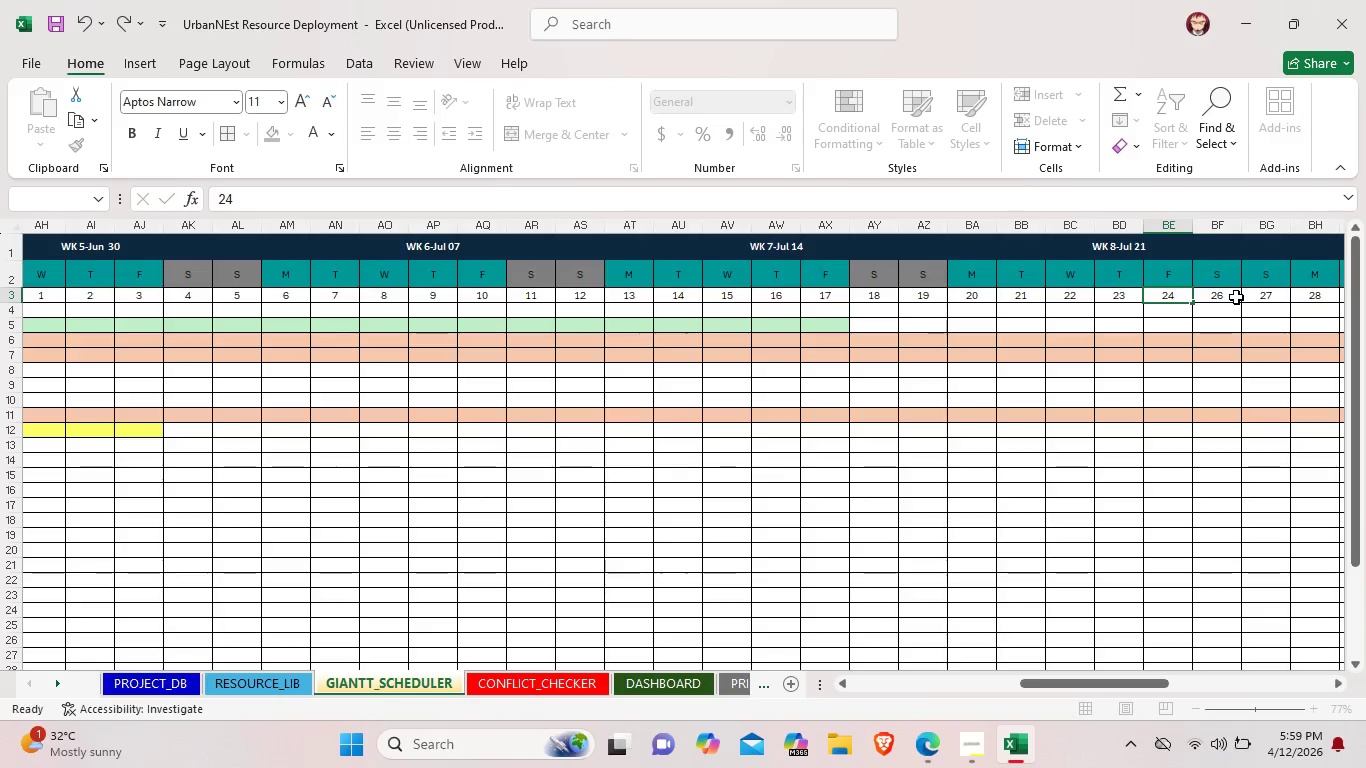 
double_click([1236, 297])
 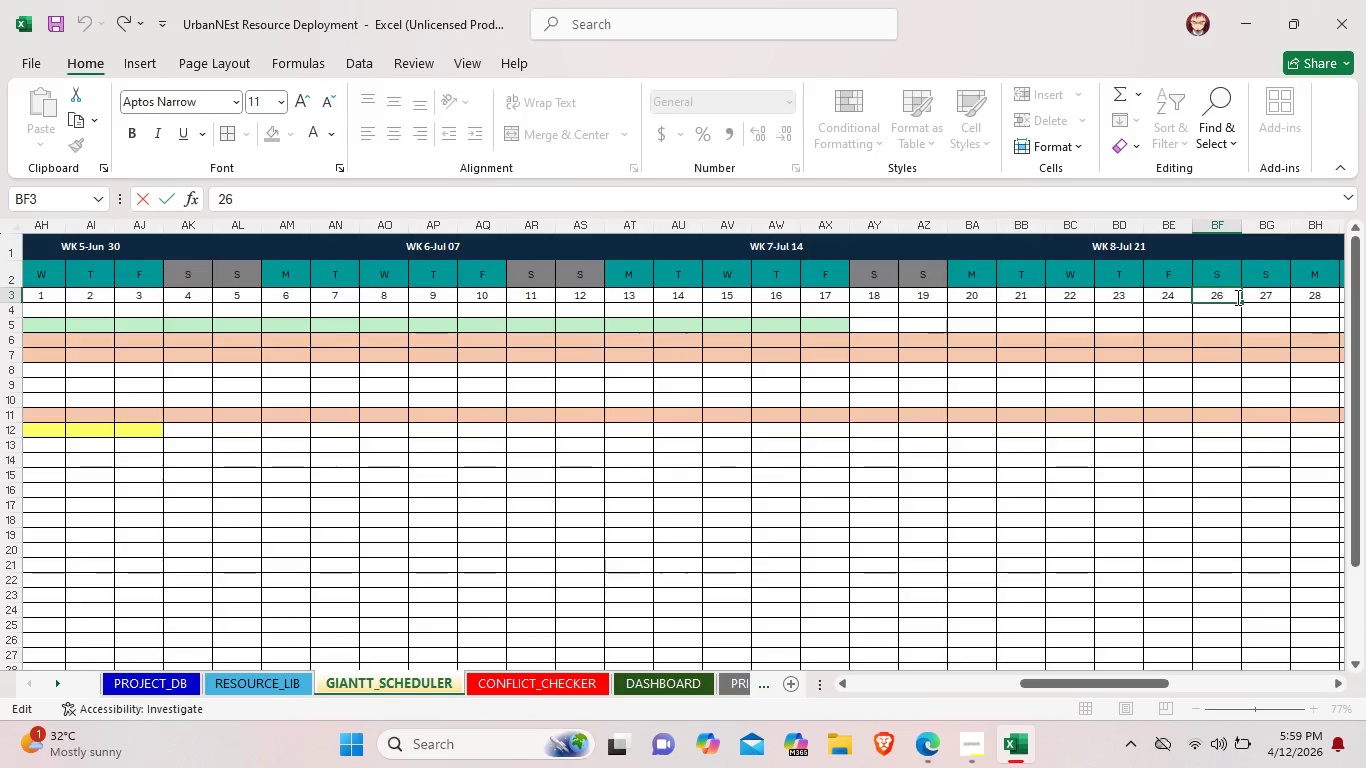 
key(Backspace)
 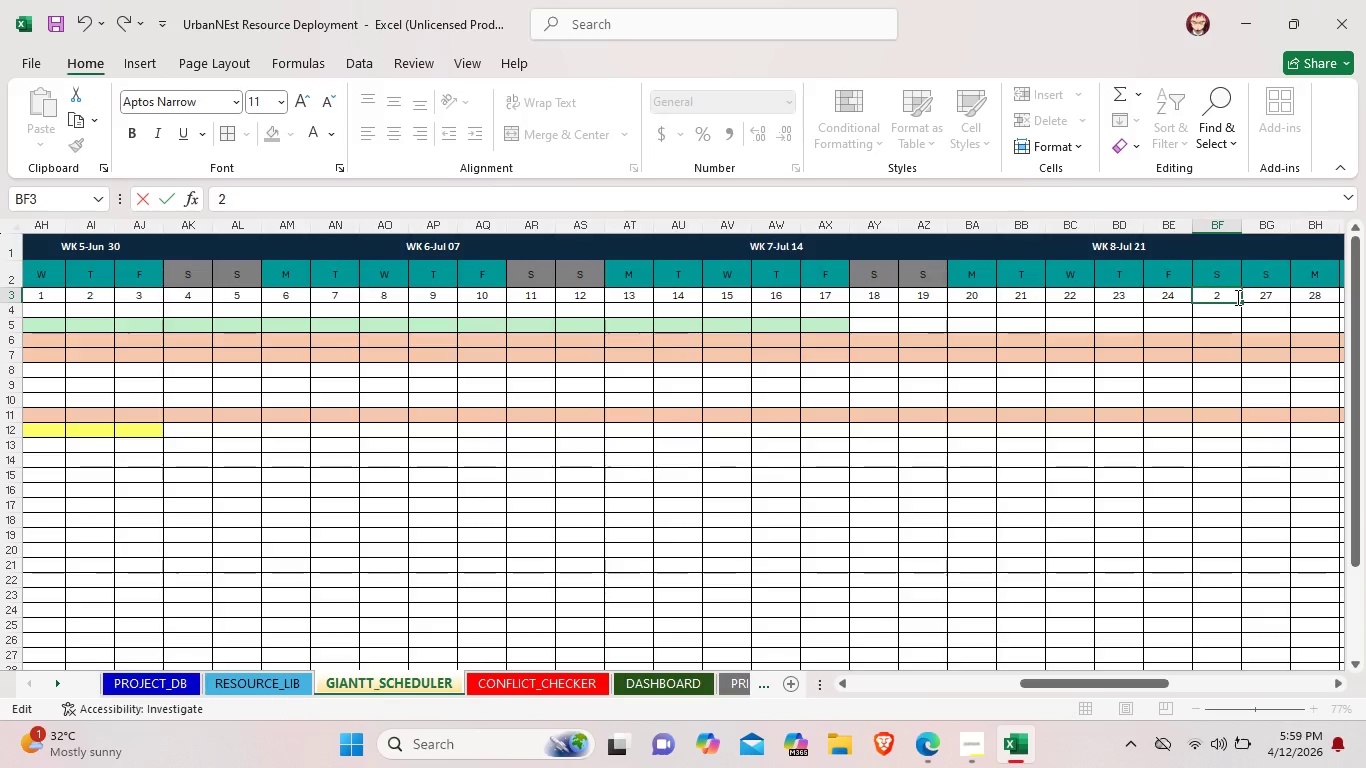 
key(5)
 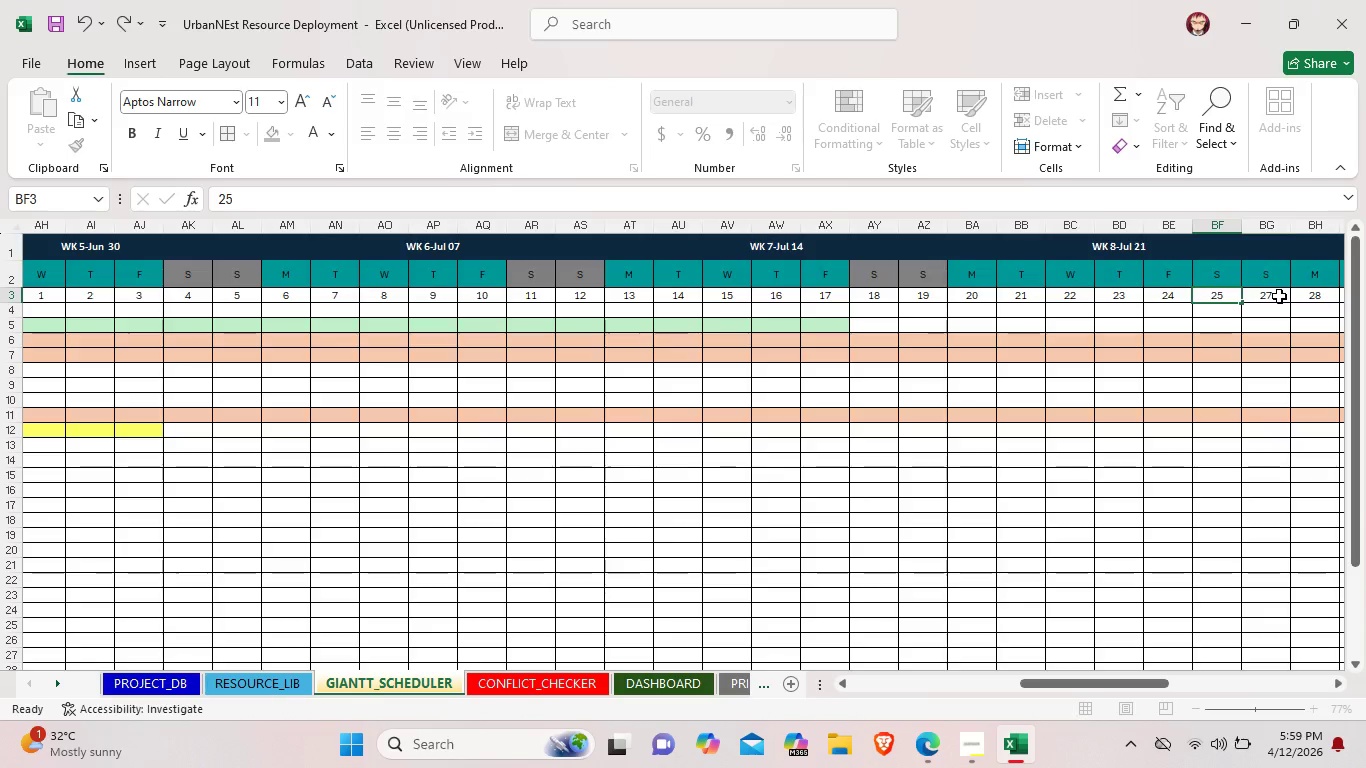 
double_click([1279, 296])
 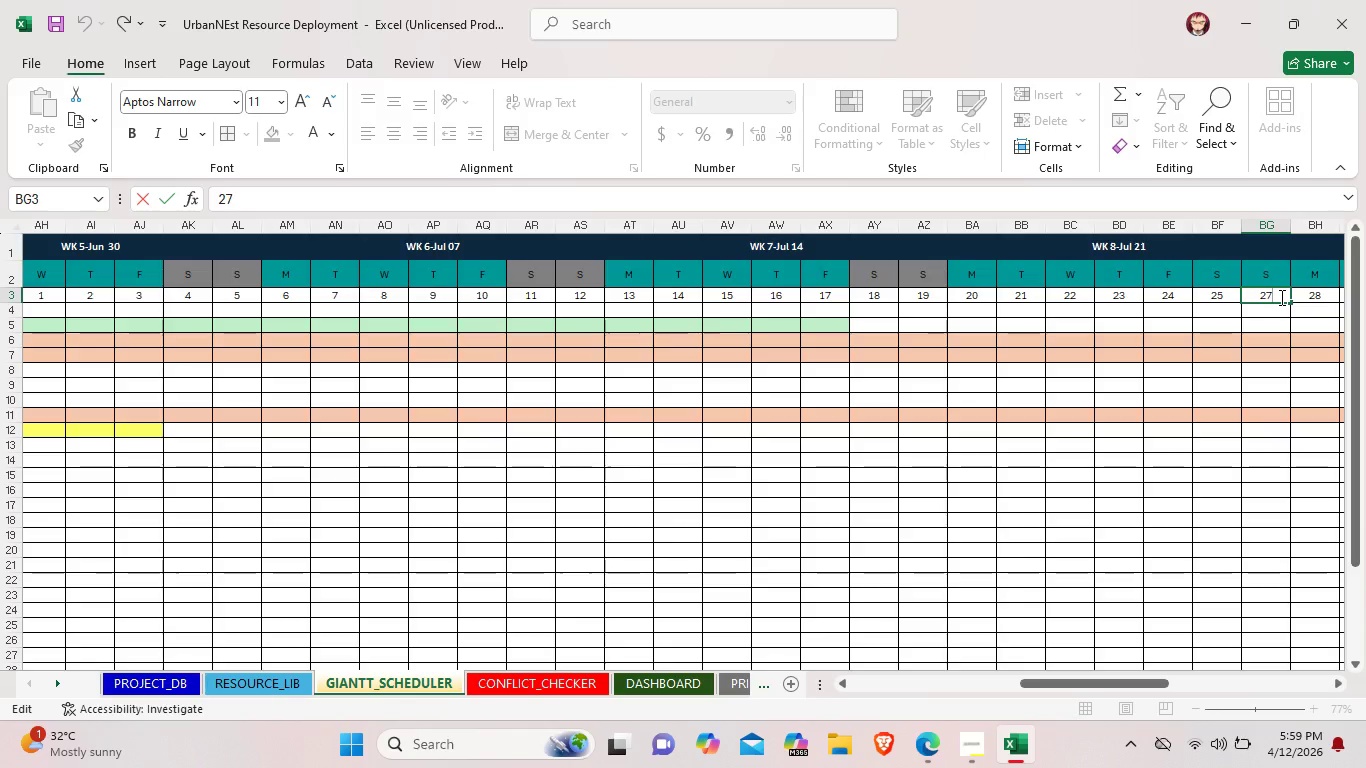 
key(Backspace)
 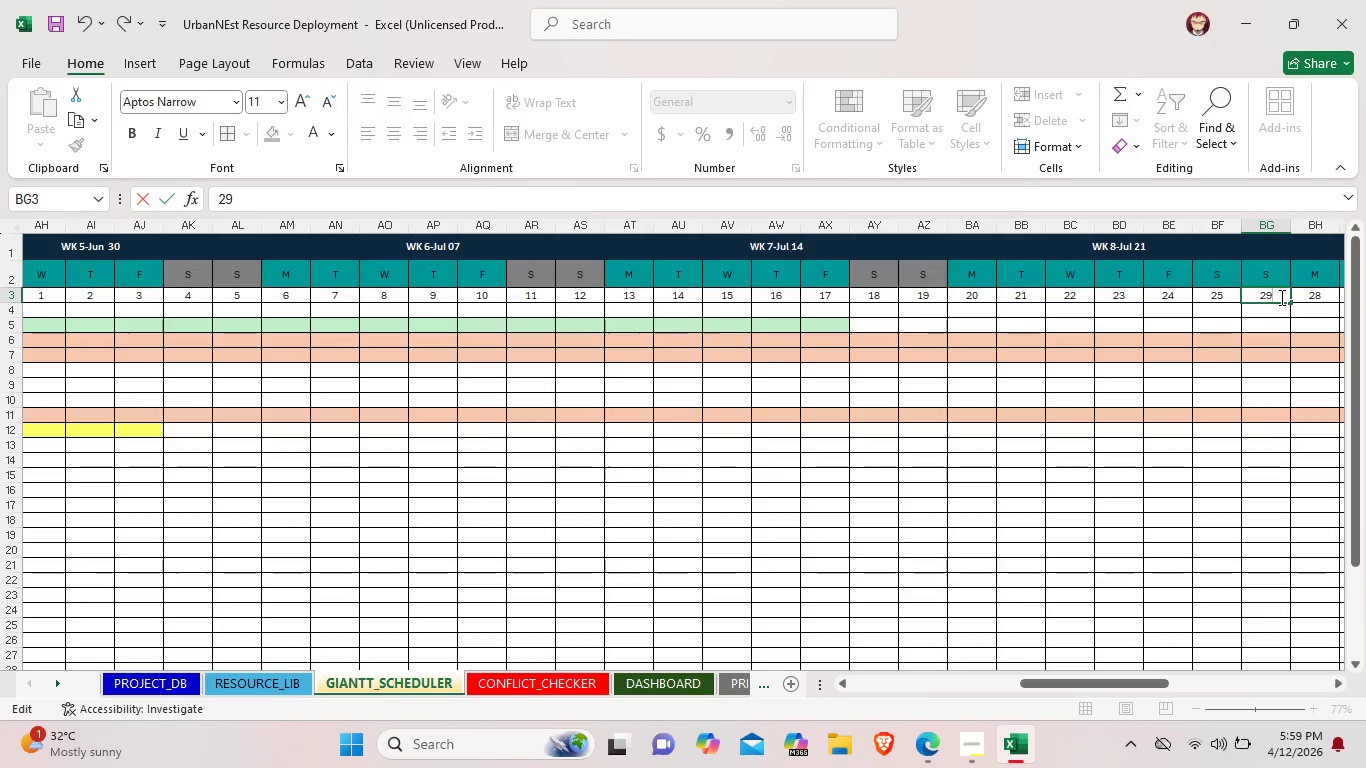 
key(9)
 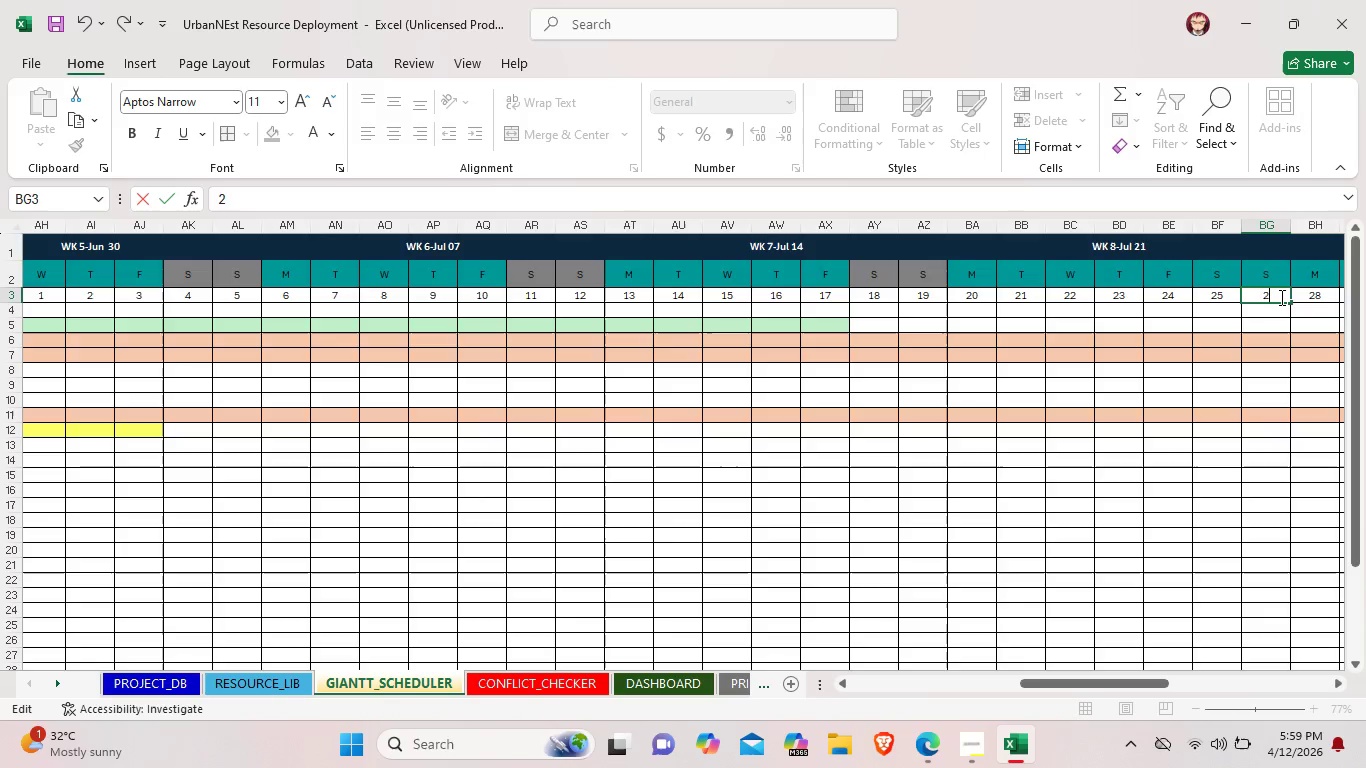 
key(Backspace)
 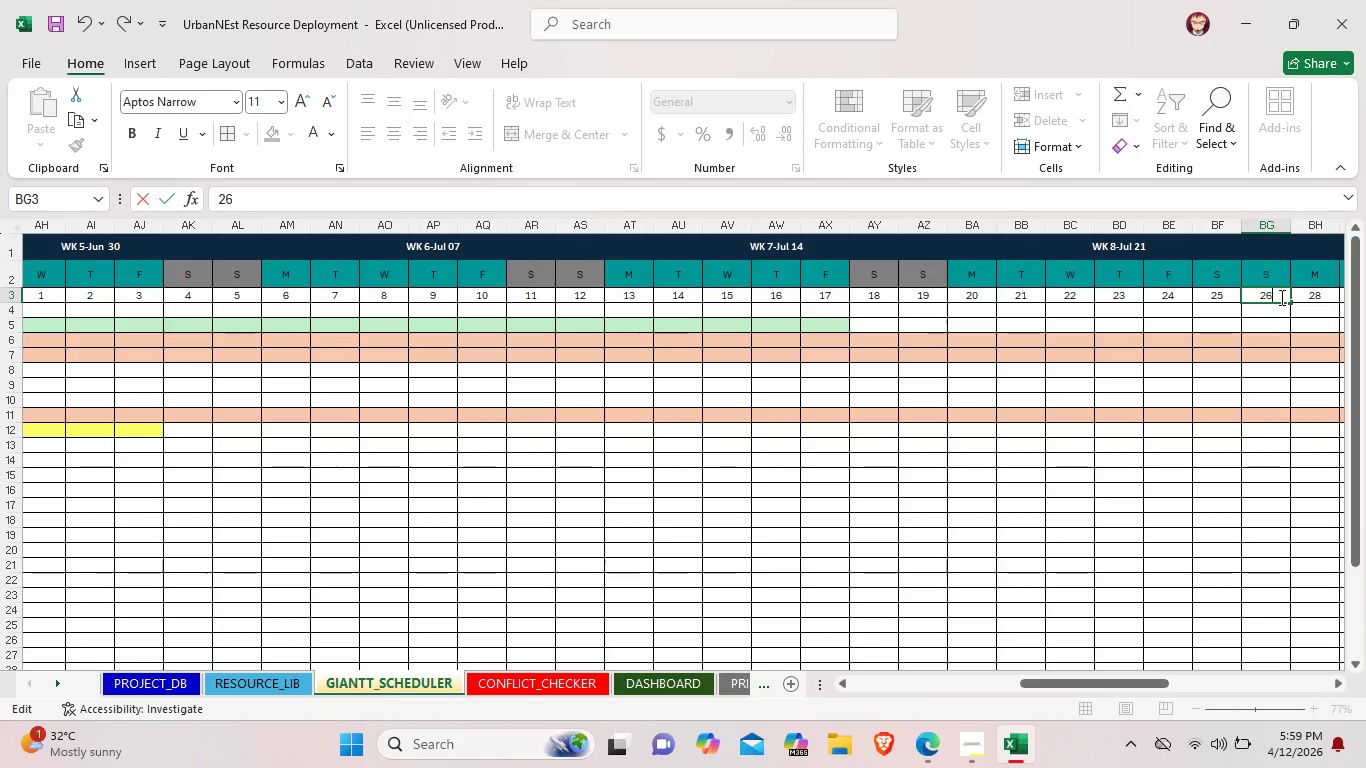 
key(6)
 